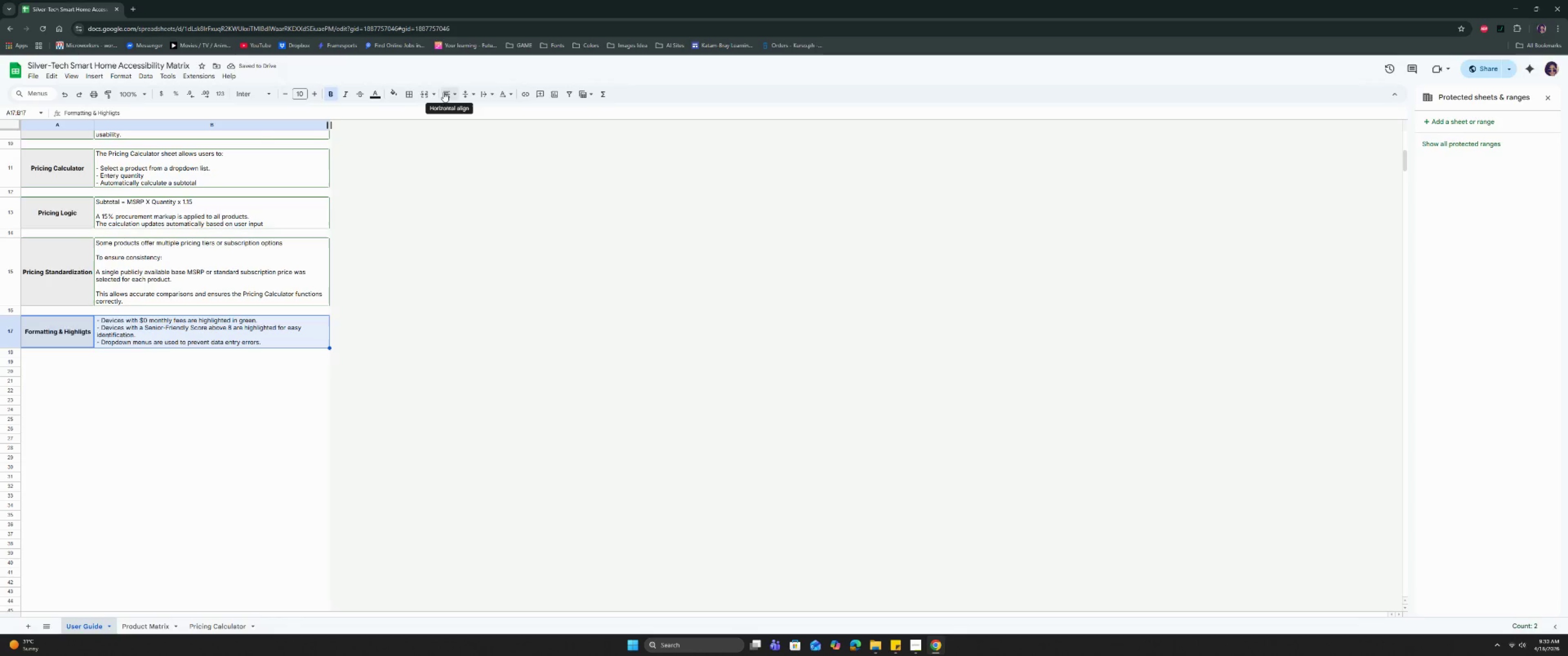 
left_click([413, 92])
 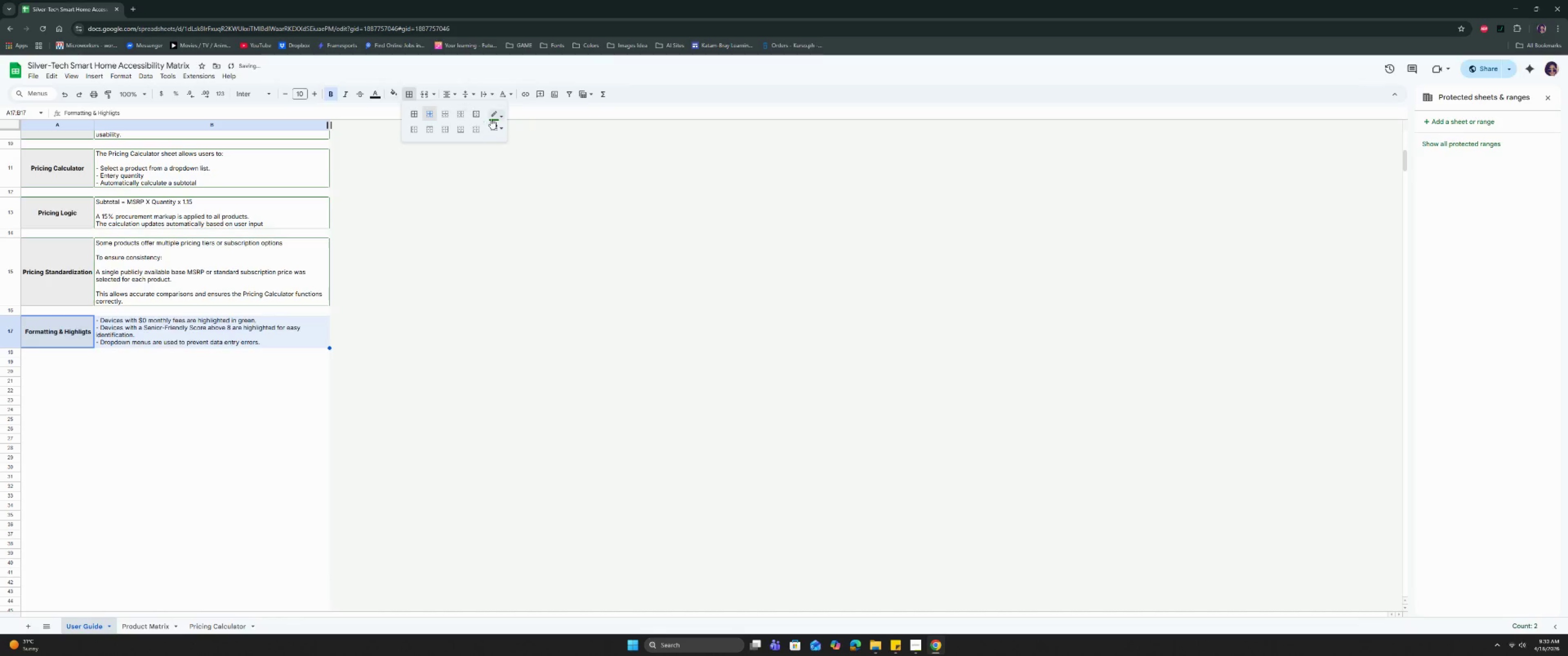 
left_click([481, 113])
 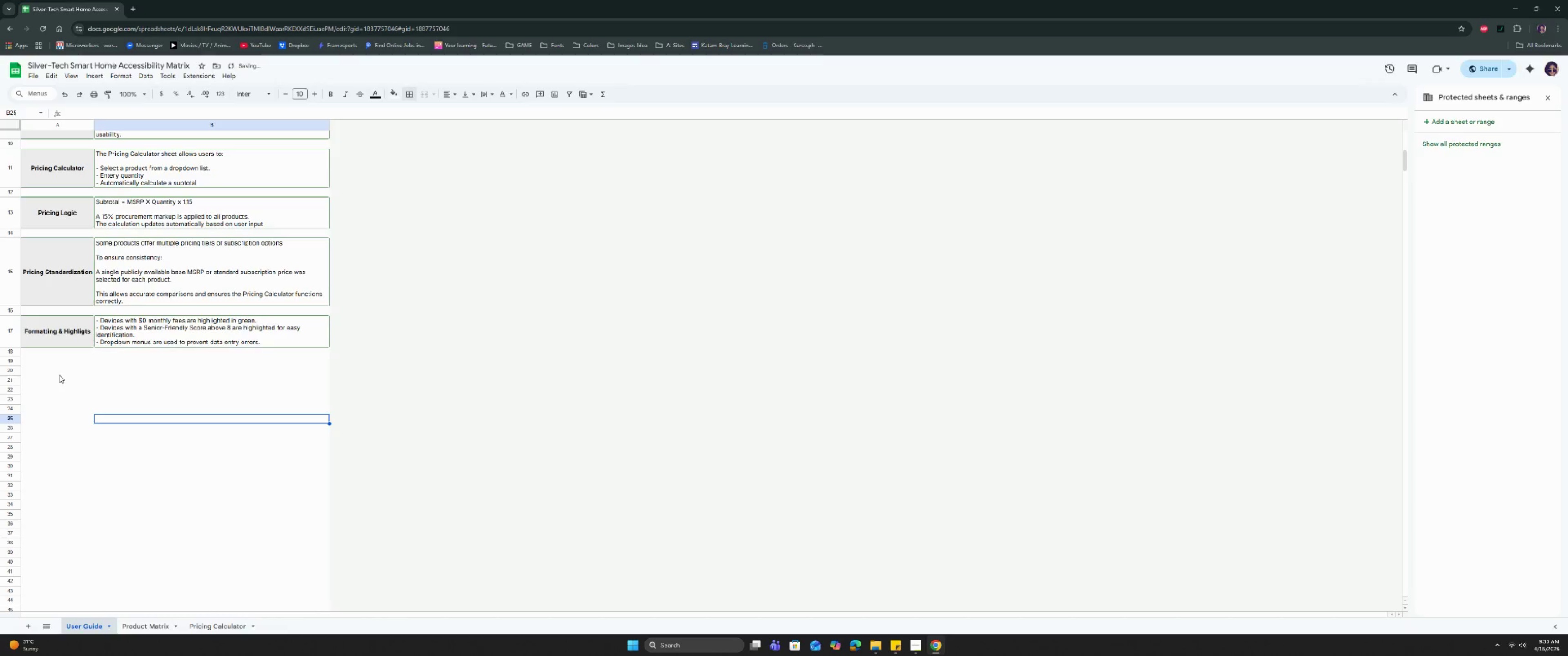 
left_click([61, 364])
 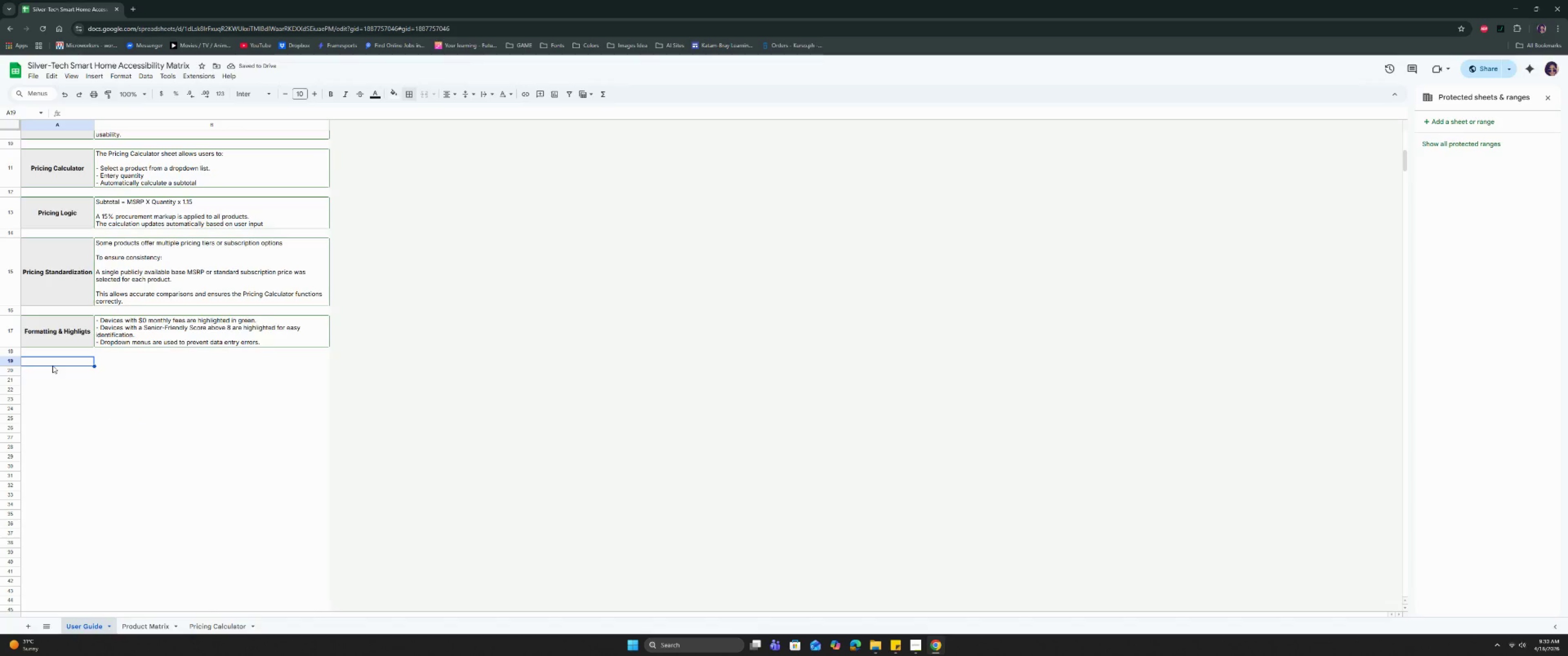 
wait(9.09)
 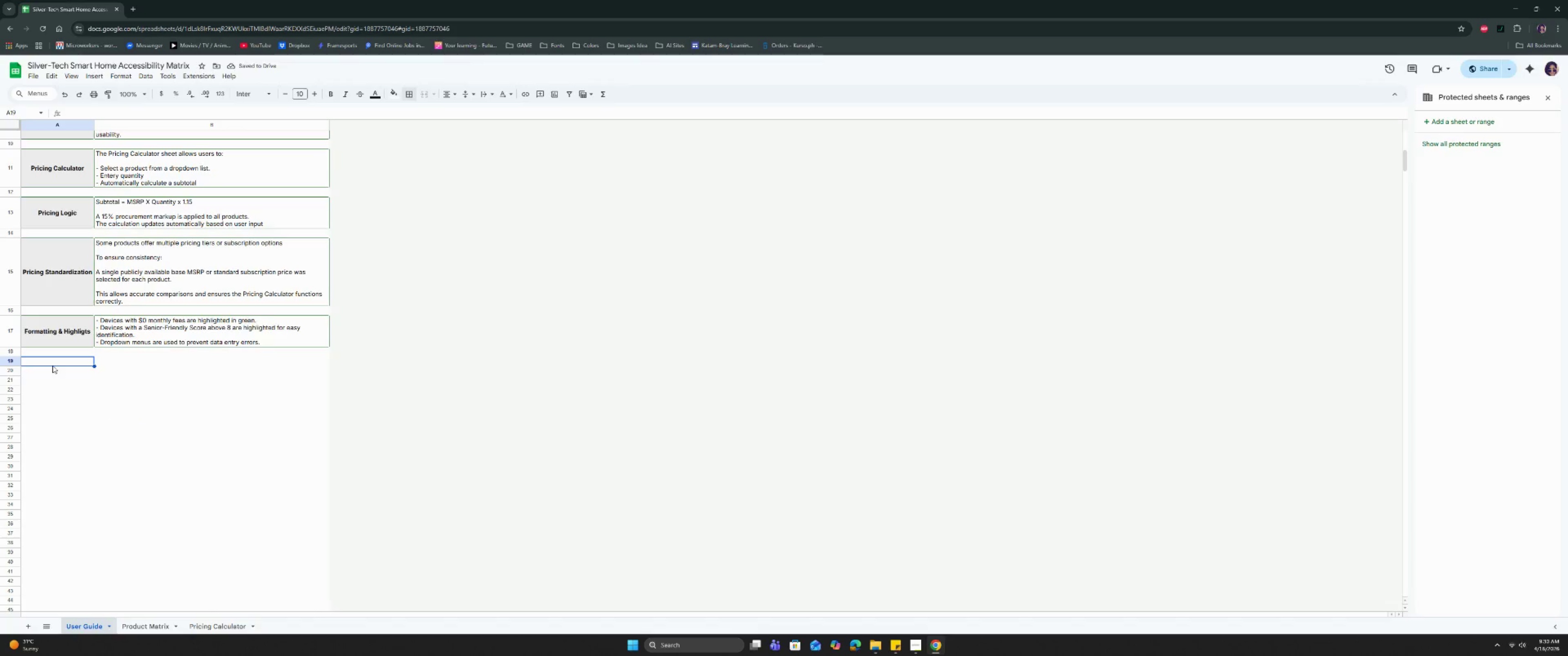 
double_click([55, 363])
 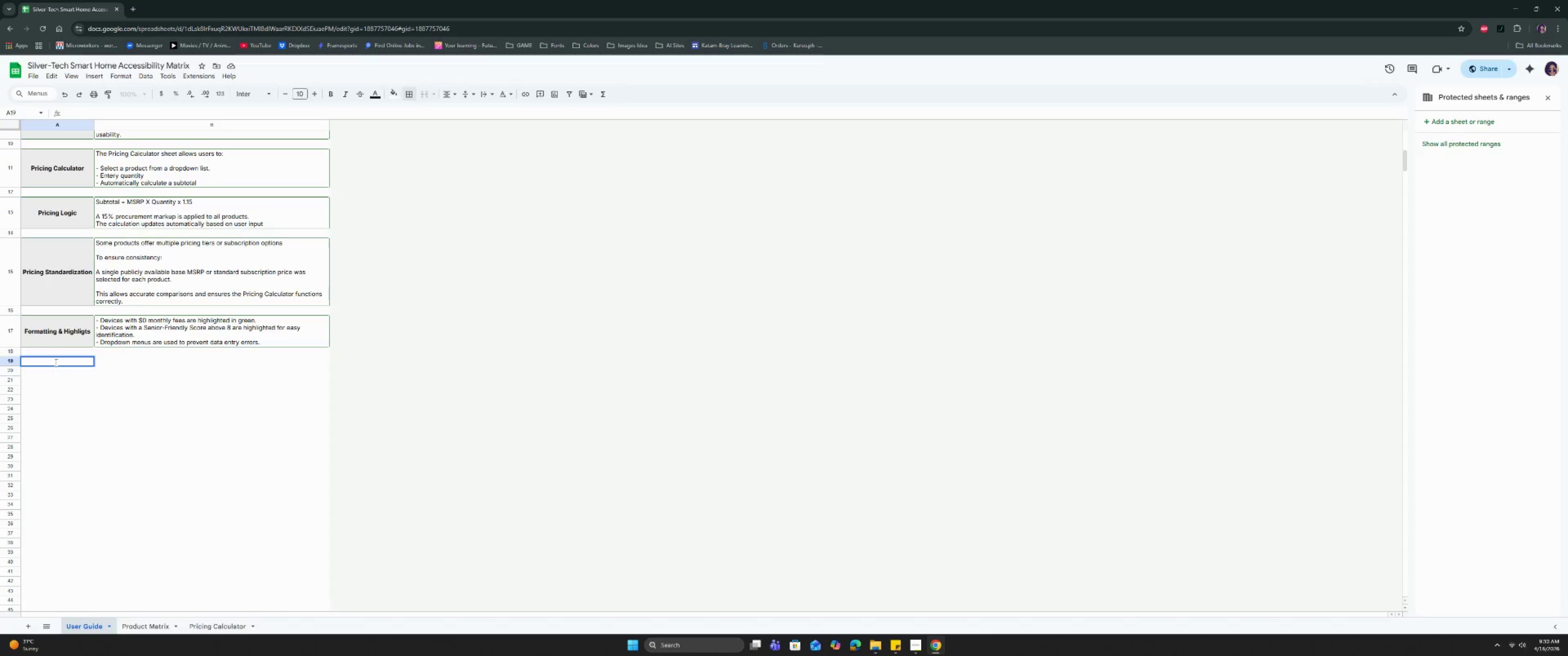 
type(Note)
key(Backspace)
key(Backspace)
key(Backspace)
key(Backspace)
 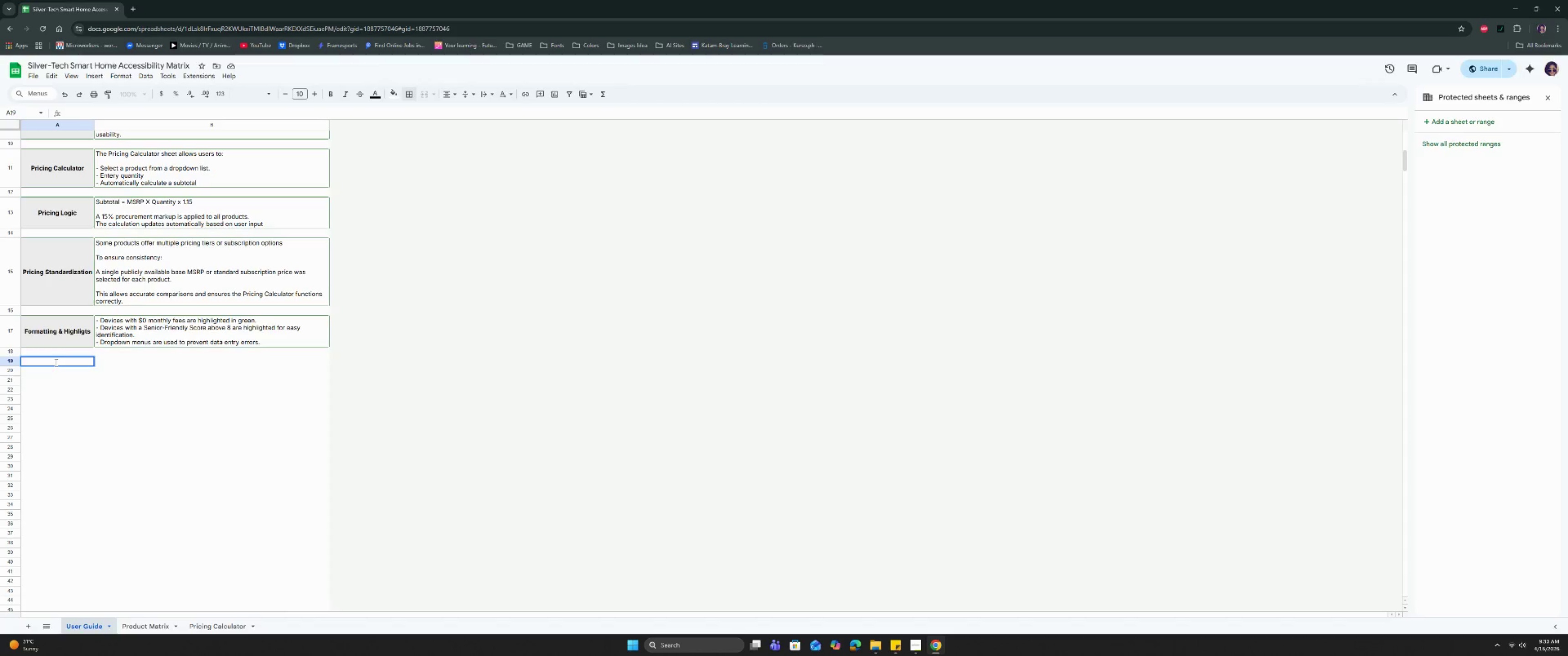 
key(Control+B)
 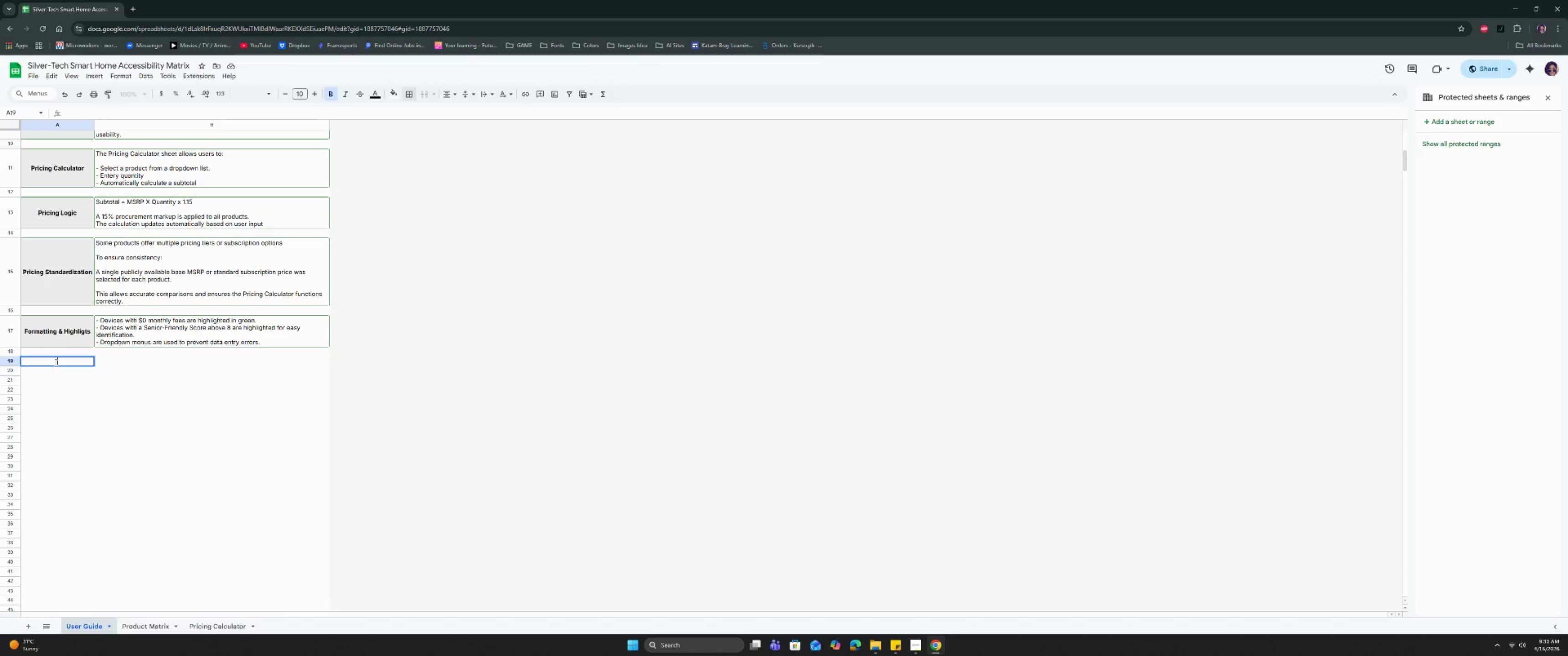 
type(no)
key(Backspace)
key(Backspace)
type(NOTED)
key(Backspace)
key(Backspace)
key(Backspace)
type(TES )
key(Tab)
 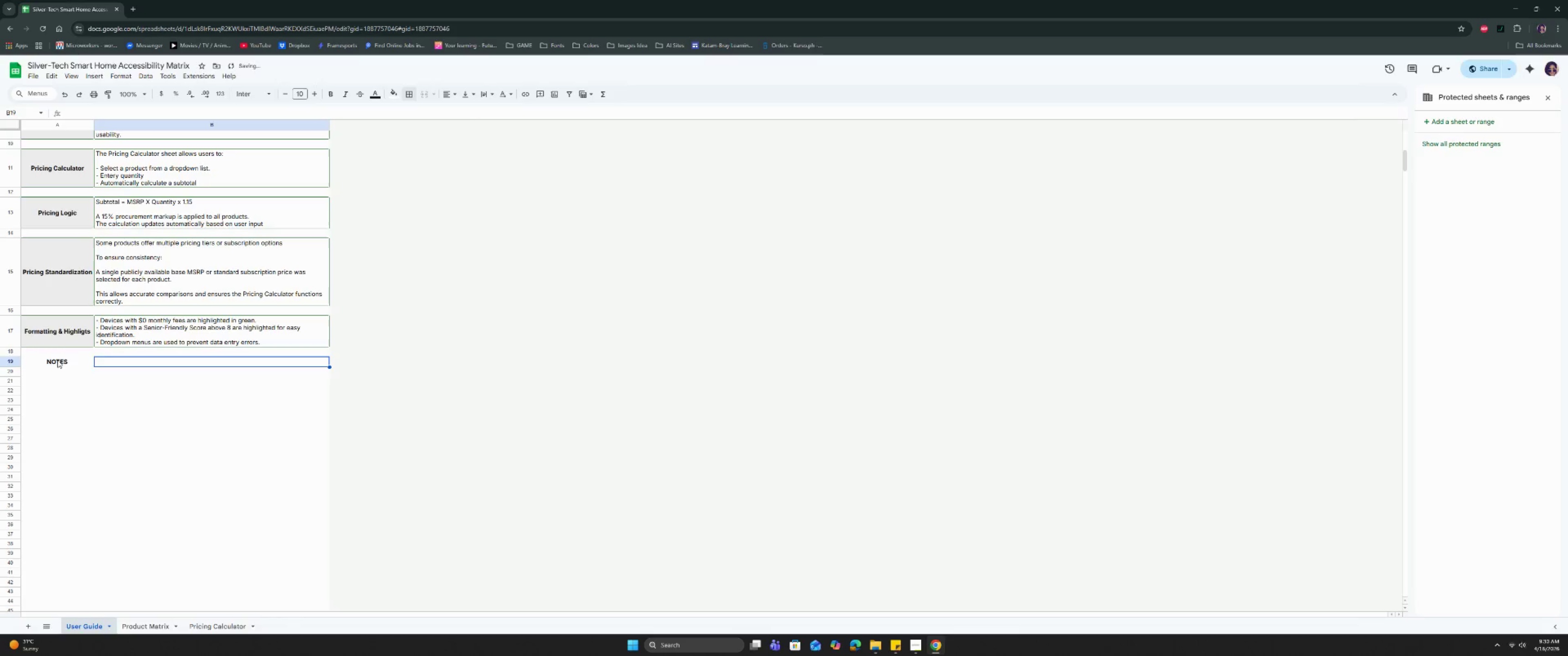 
left_click([57, 359])
 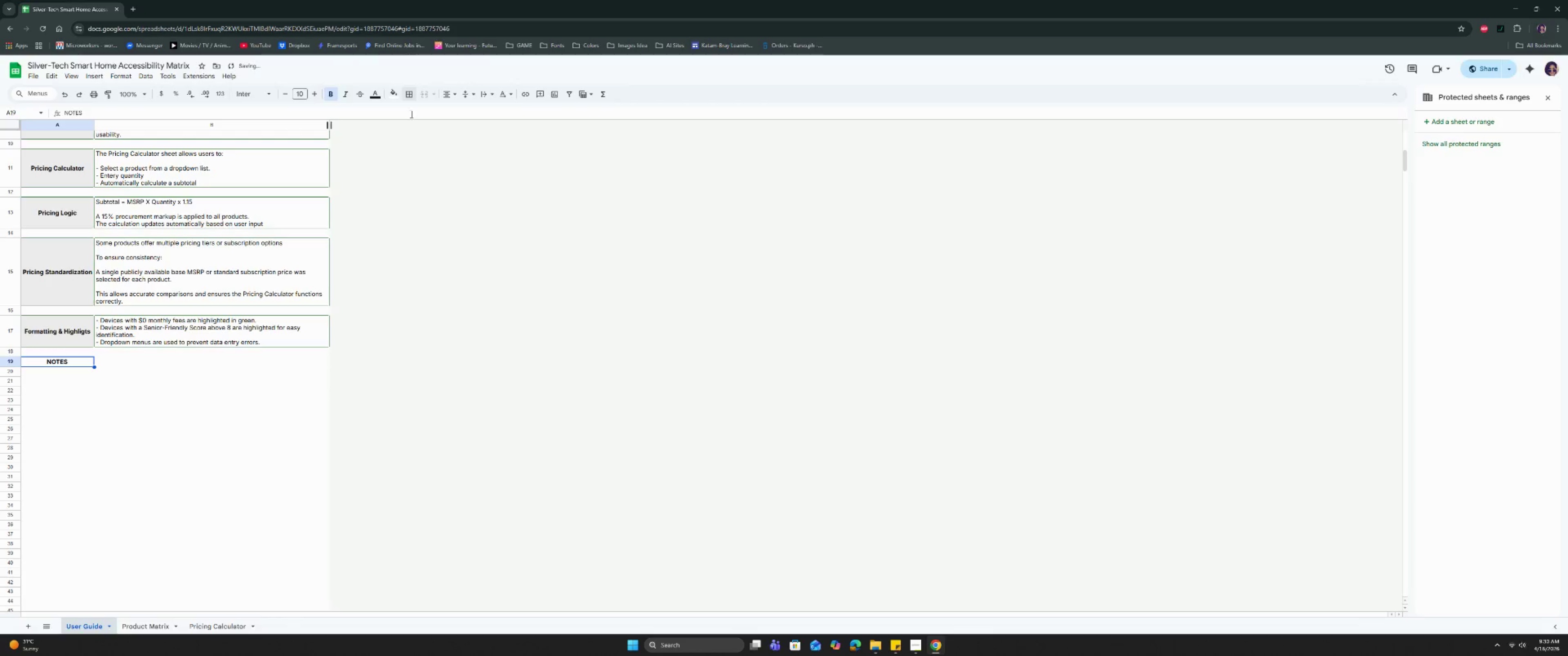 
left_click([397, 100])
 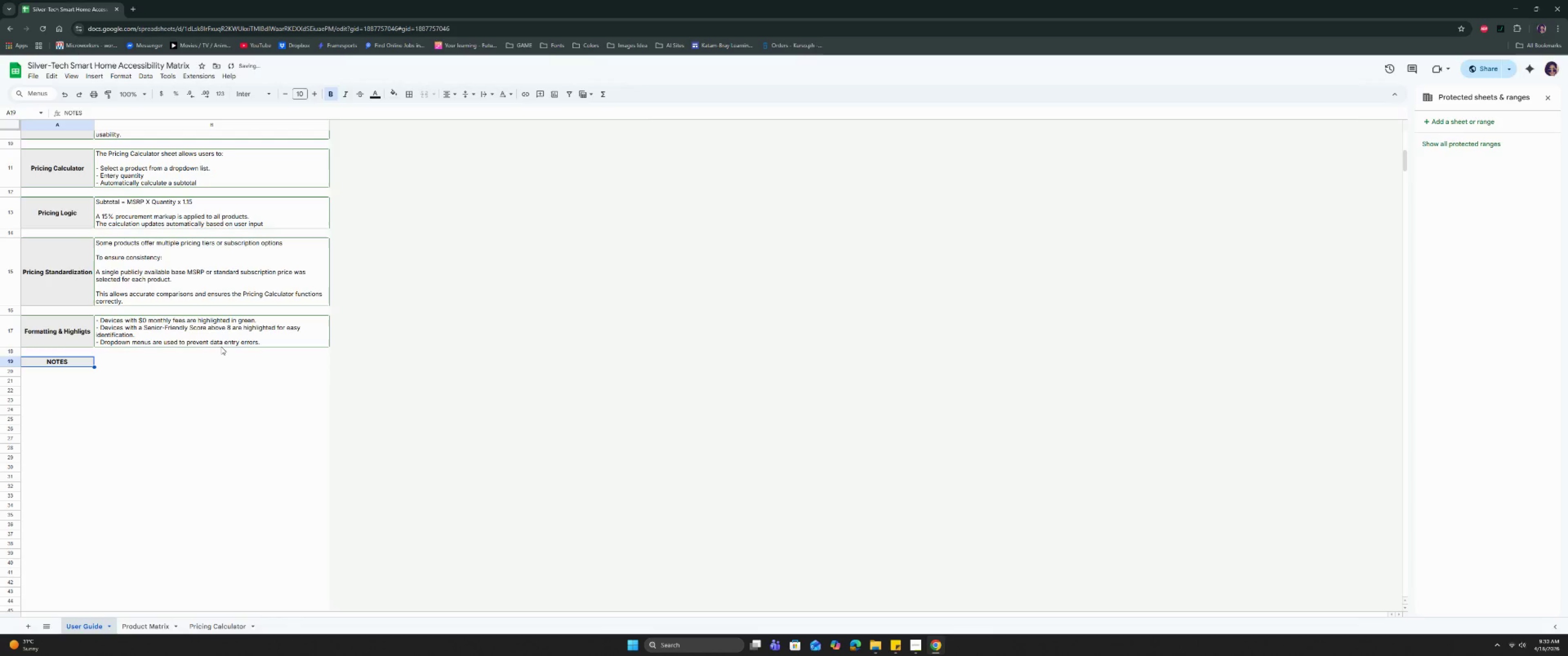 
left_click([166, 364])
 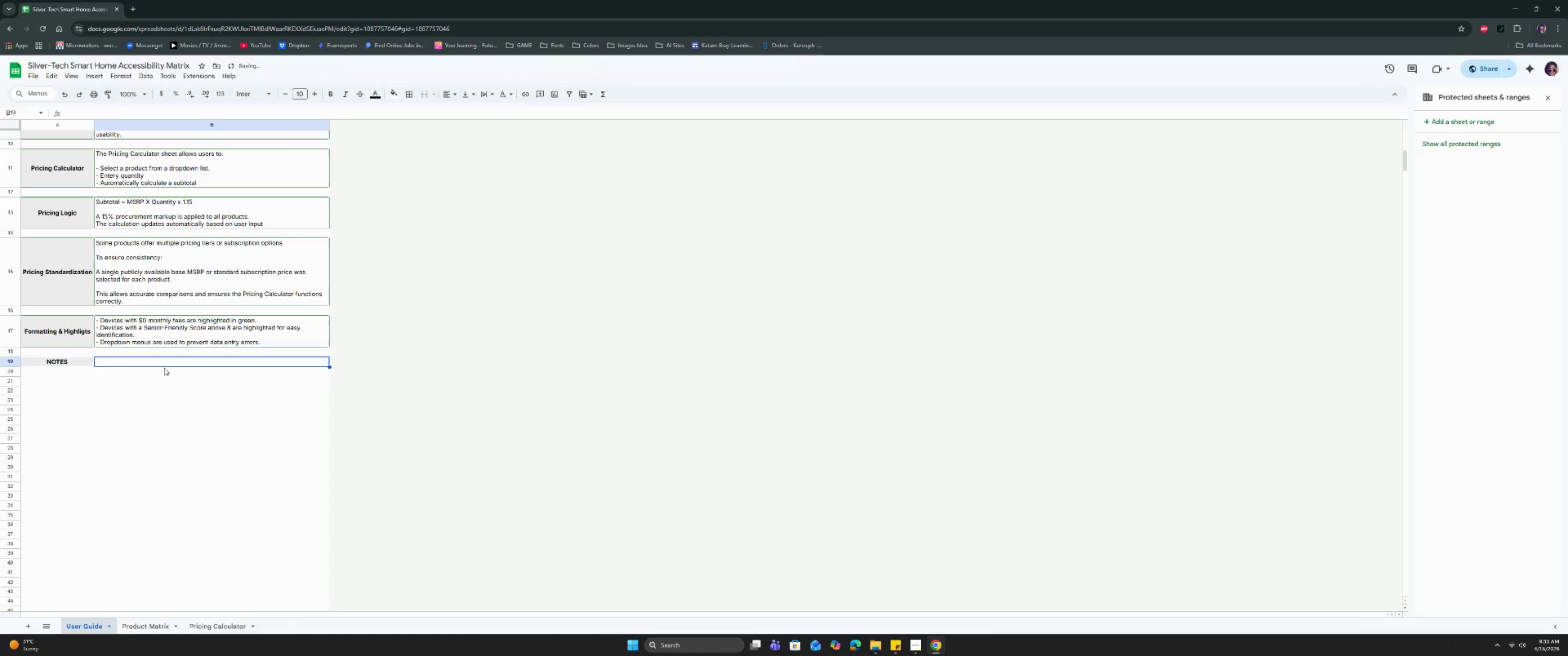 
type(a)
key(Backspace)
type(All prices are based on ublicly availb)
key(Backspace)
type(able a)
key(Backspace)
type(data may vary by retailer.)
 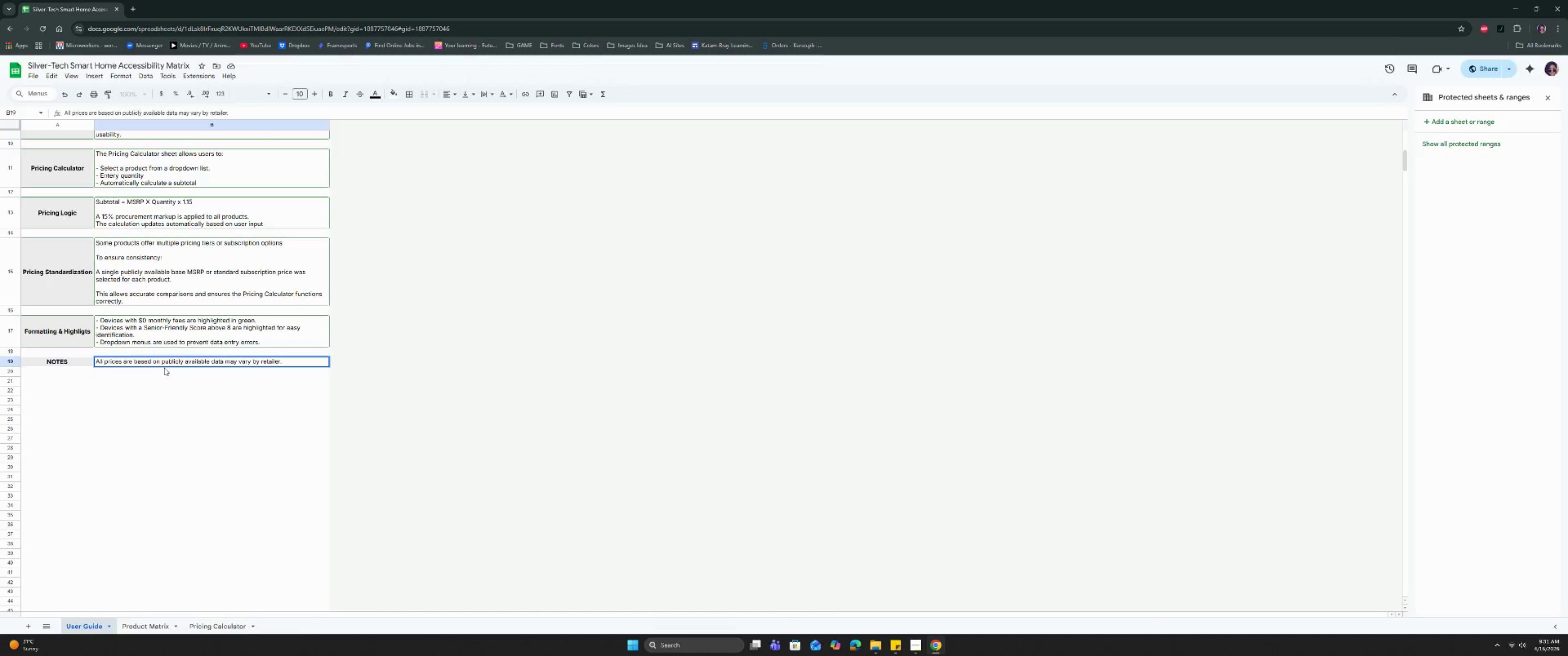 
key(Control+Enter)
 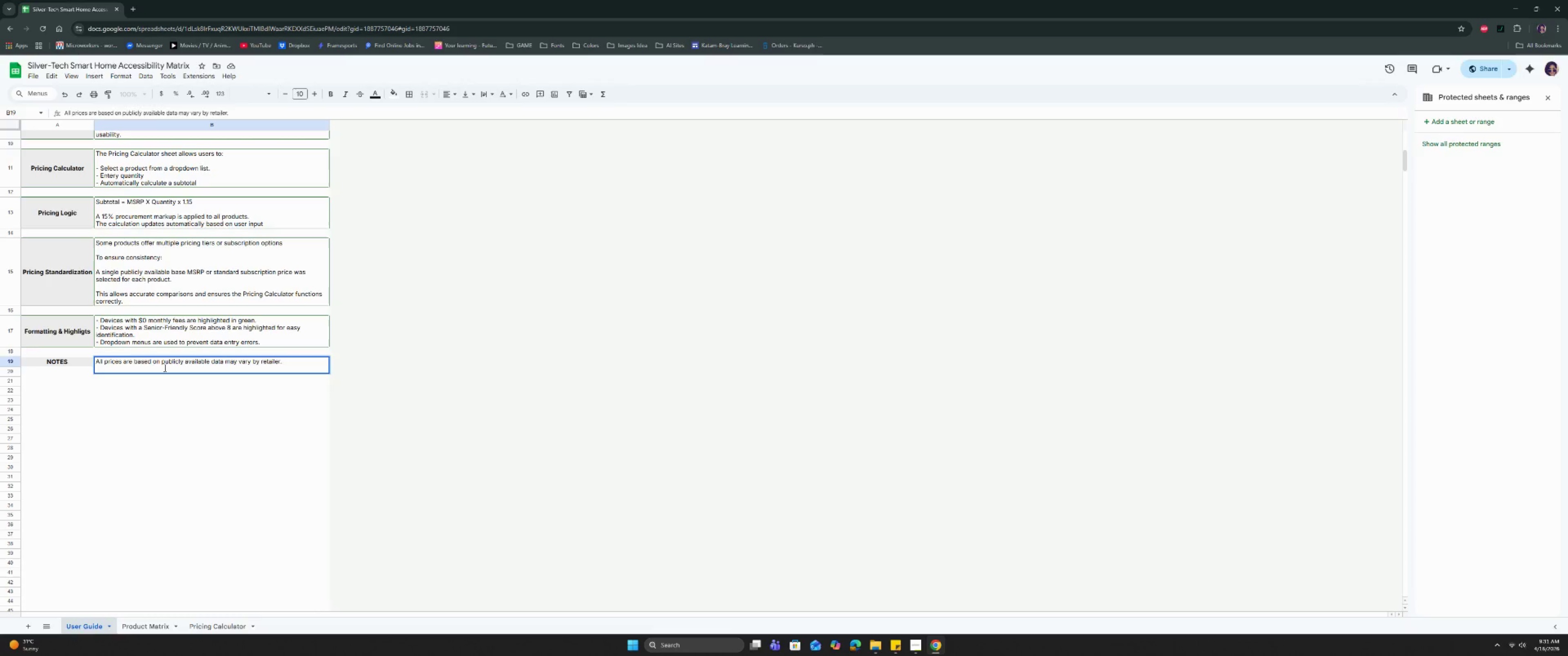 
key(ArrowUp)
 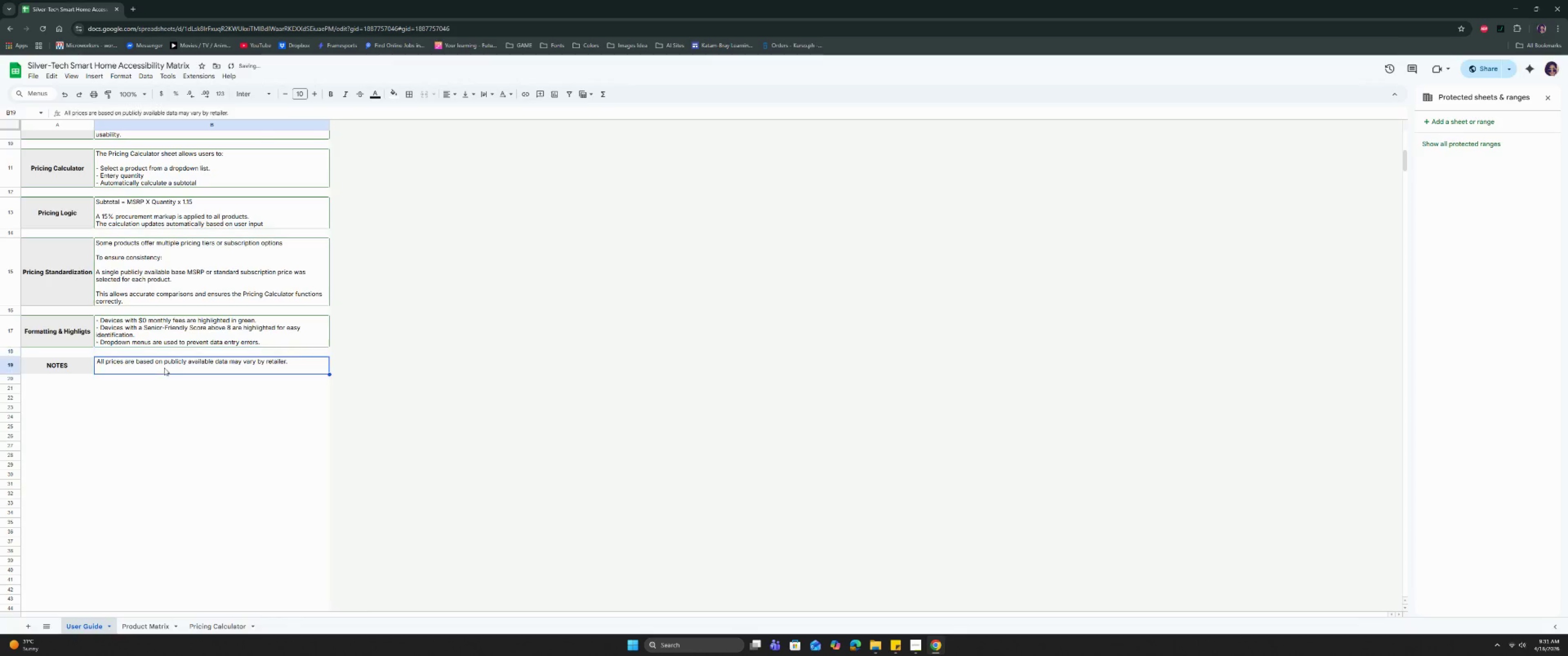 
key(ArrowDown)
 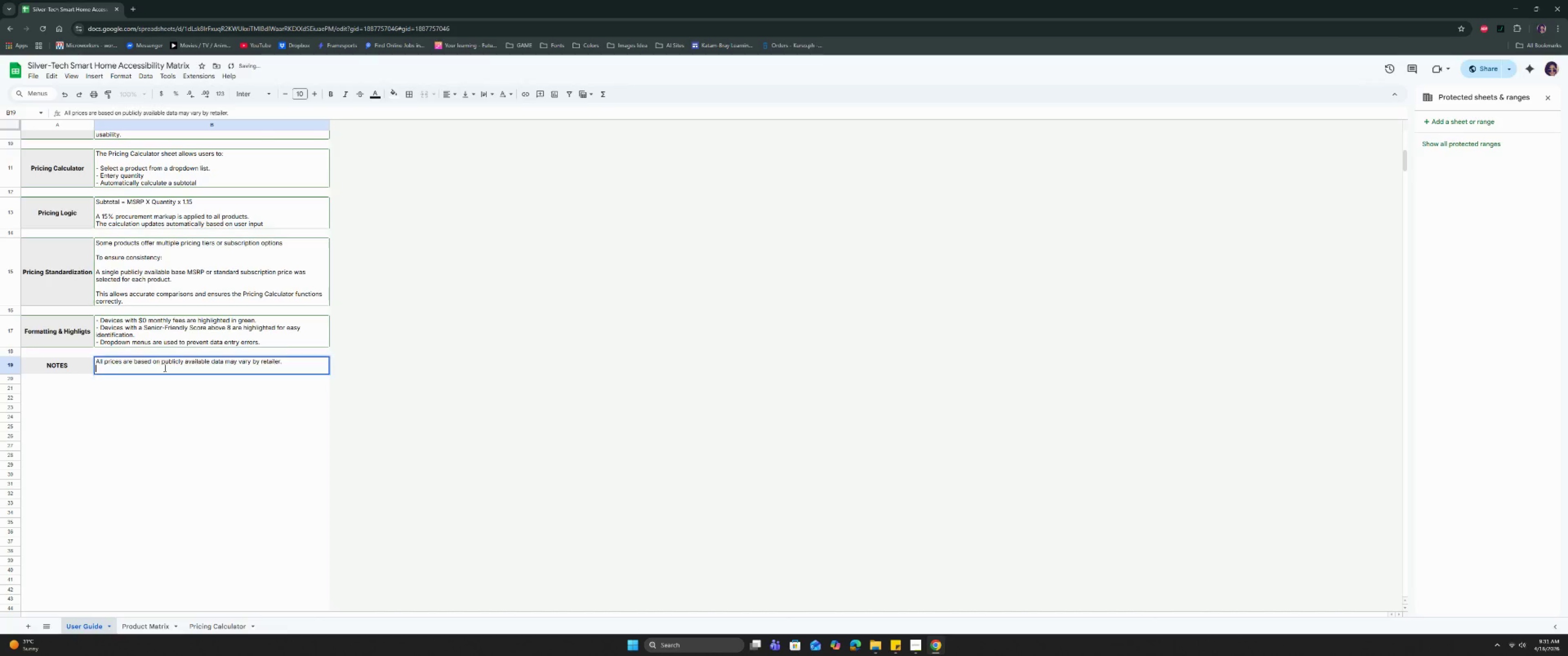 
key(Enter)
 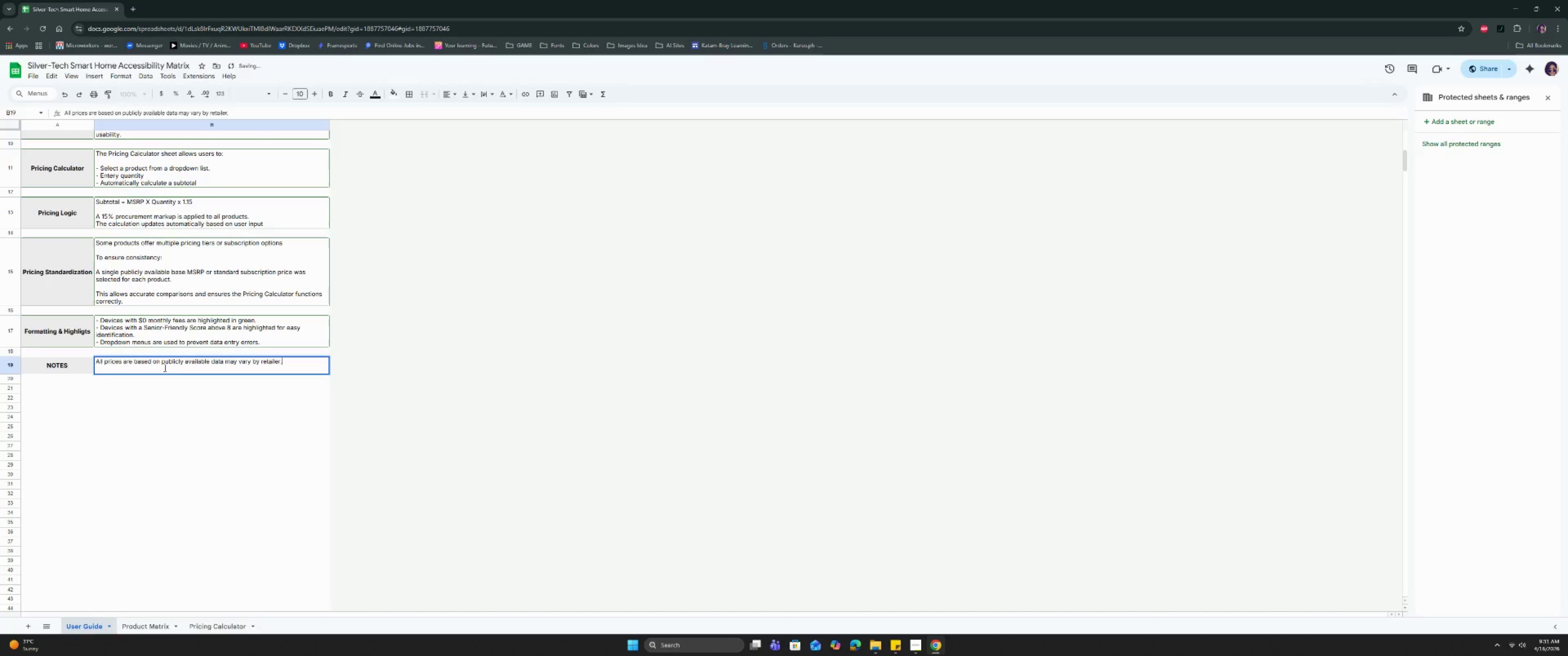 
key(ArrowLeft)
 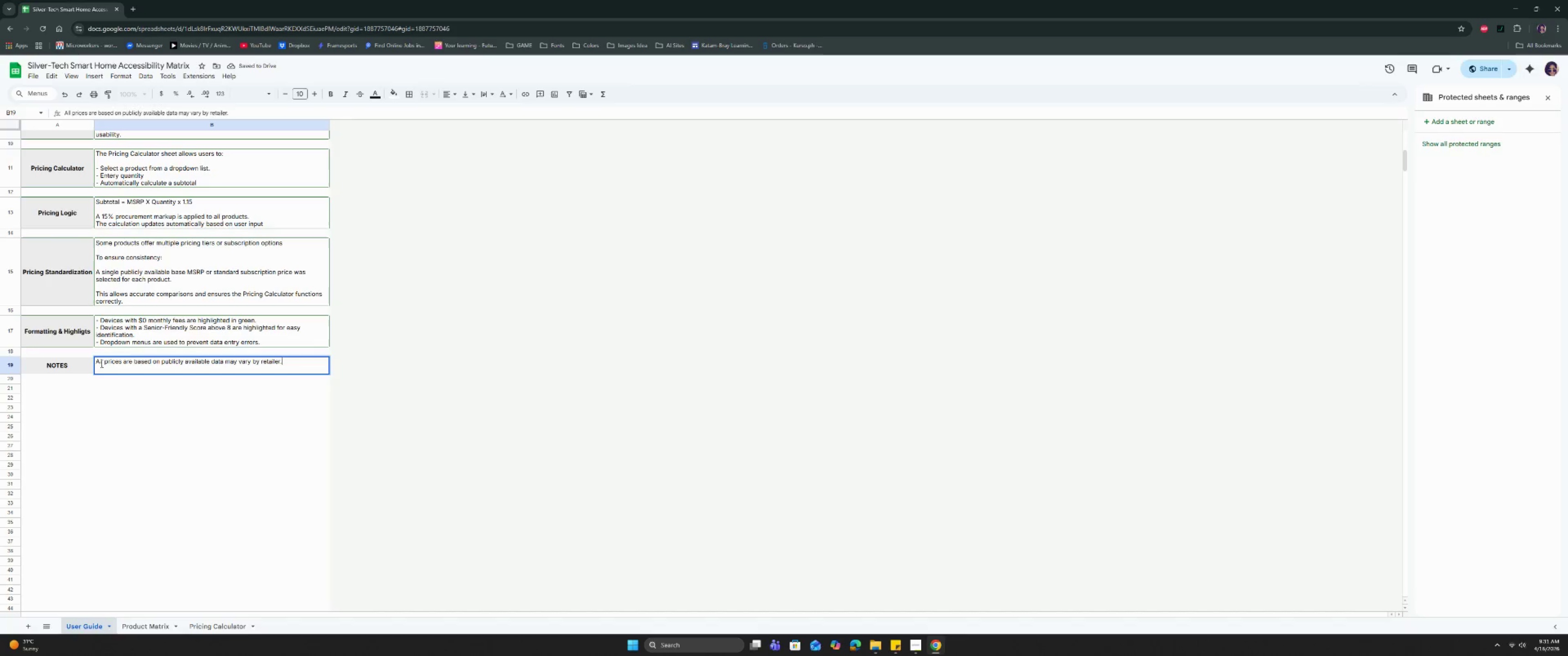 
left_click([97, 362])
 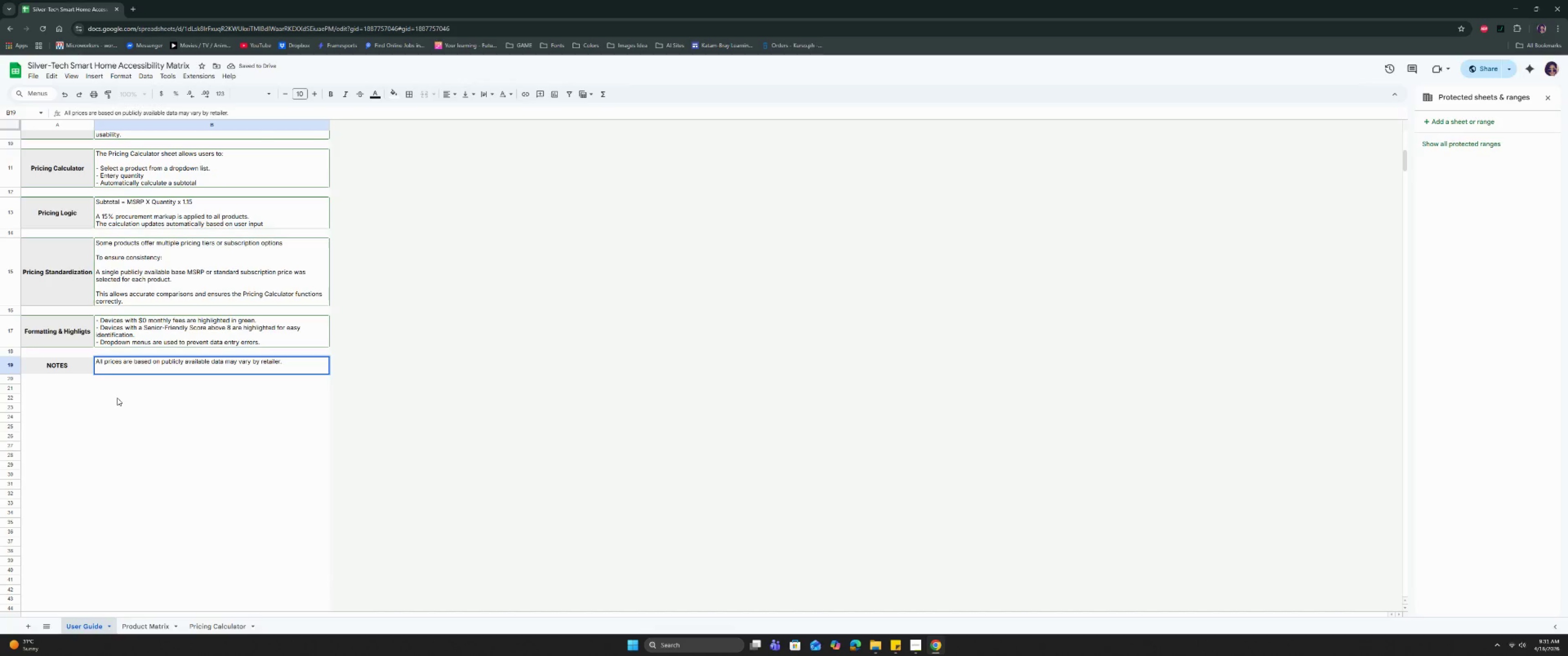 
key(Minus)
 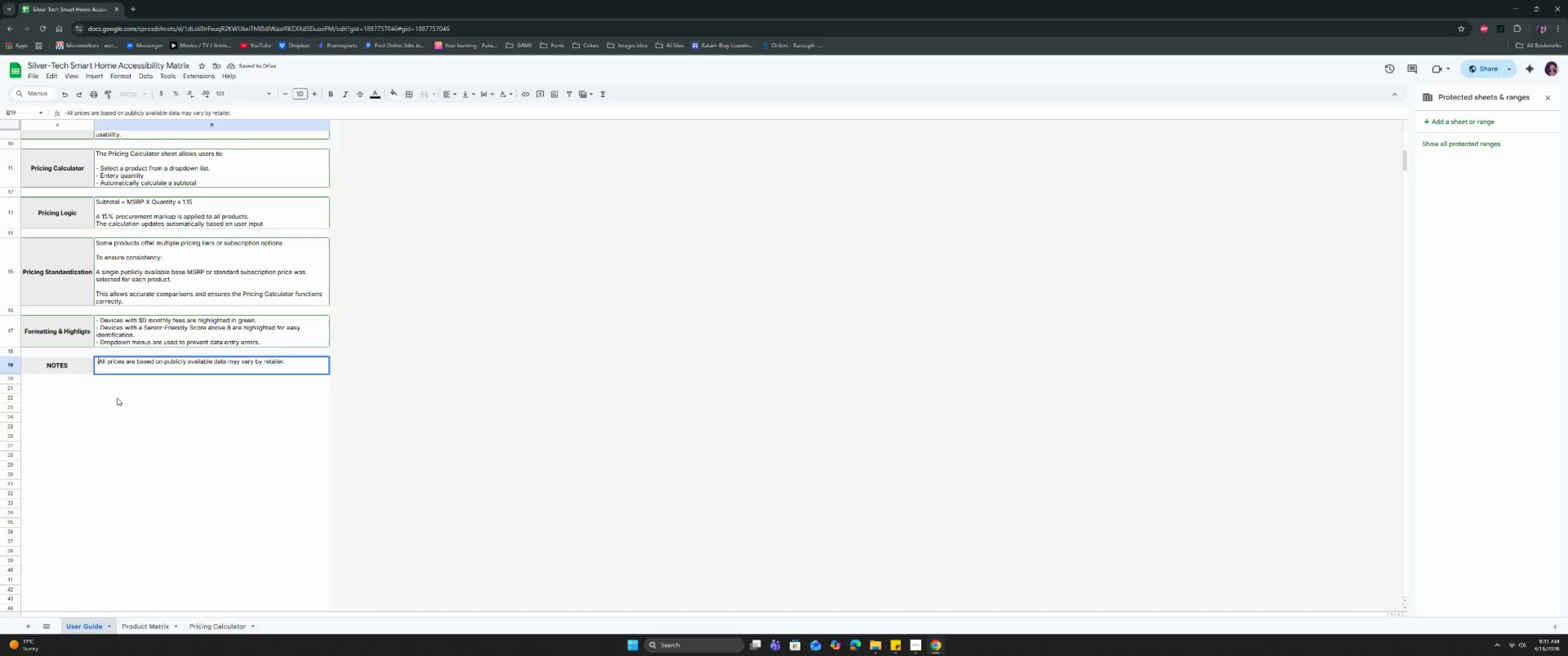 
key(Space)
 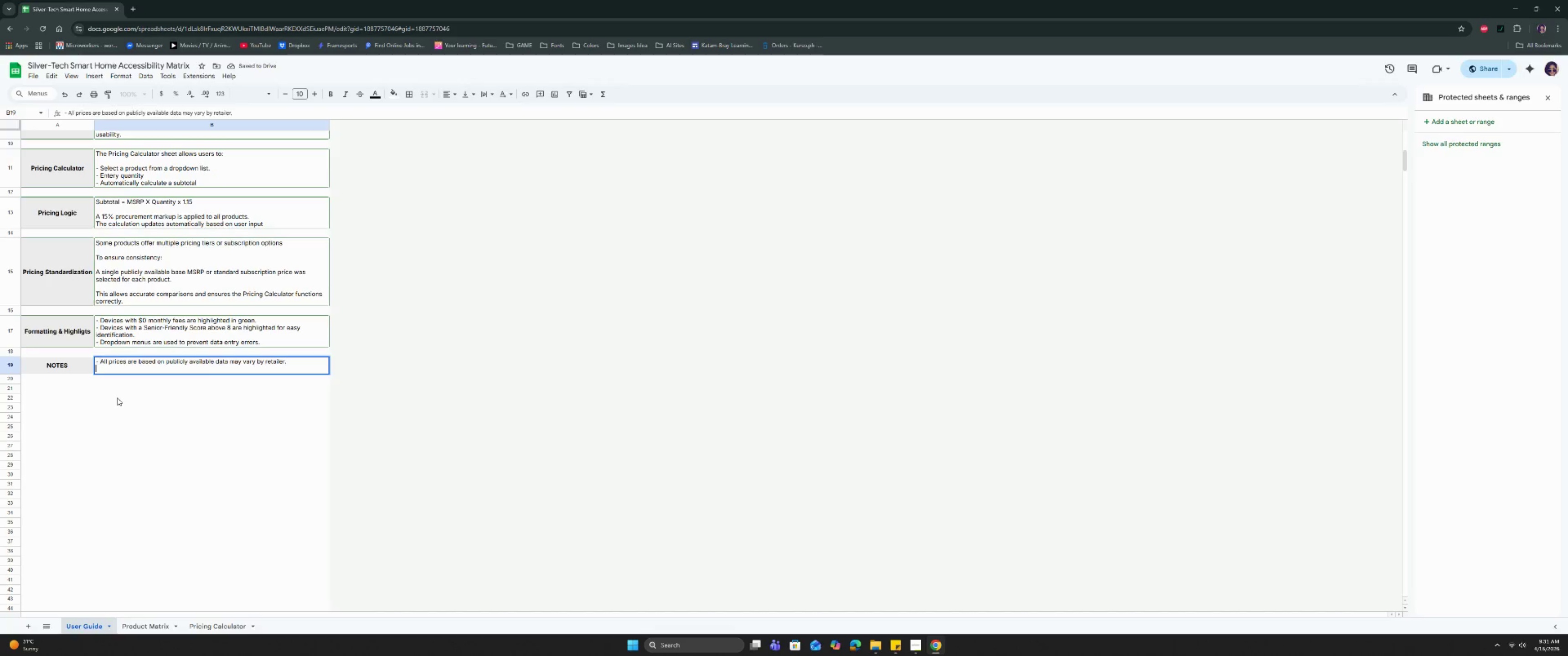 
key(ArrowDown)
 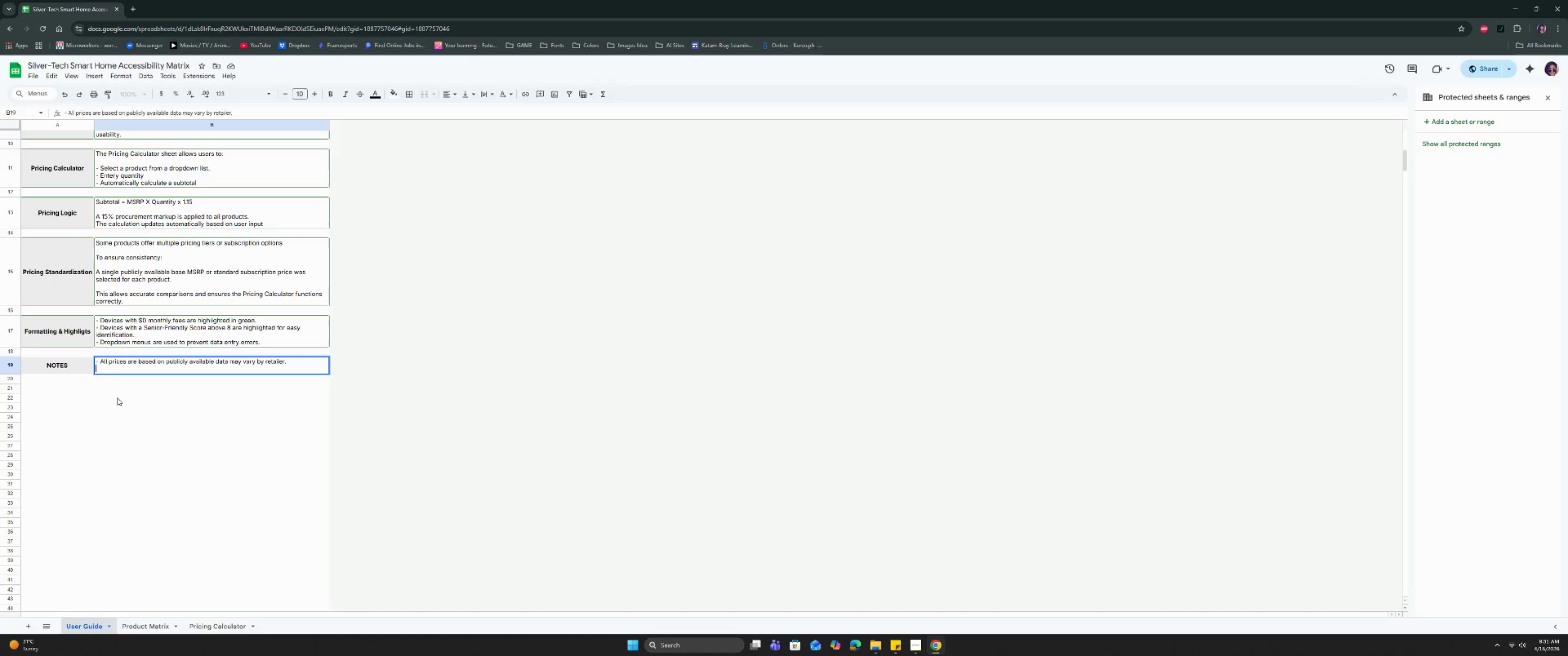 
type(- Scores are based on ub)
key(Backspace)
type(sability assumptions for individual )
key(Backspace)
type(s aged 75+)
 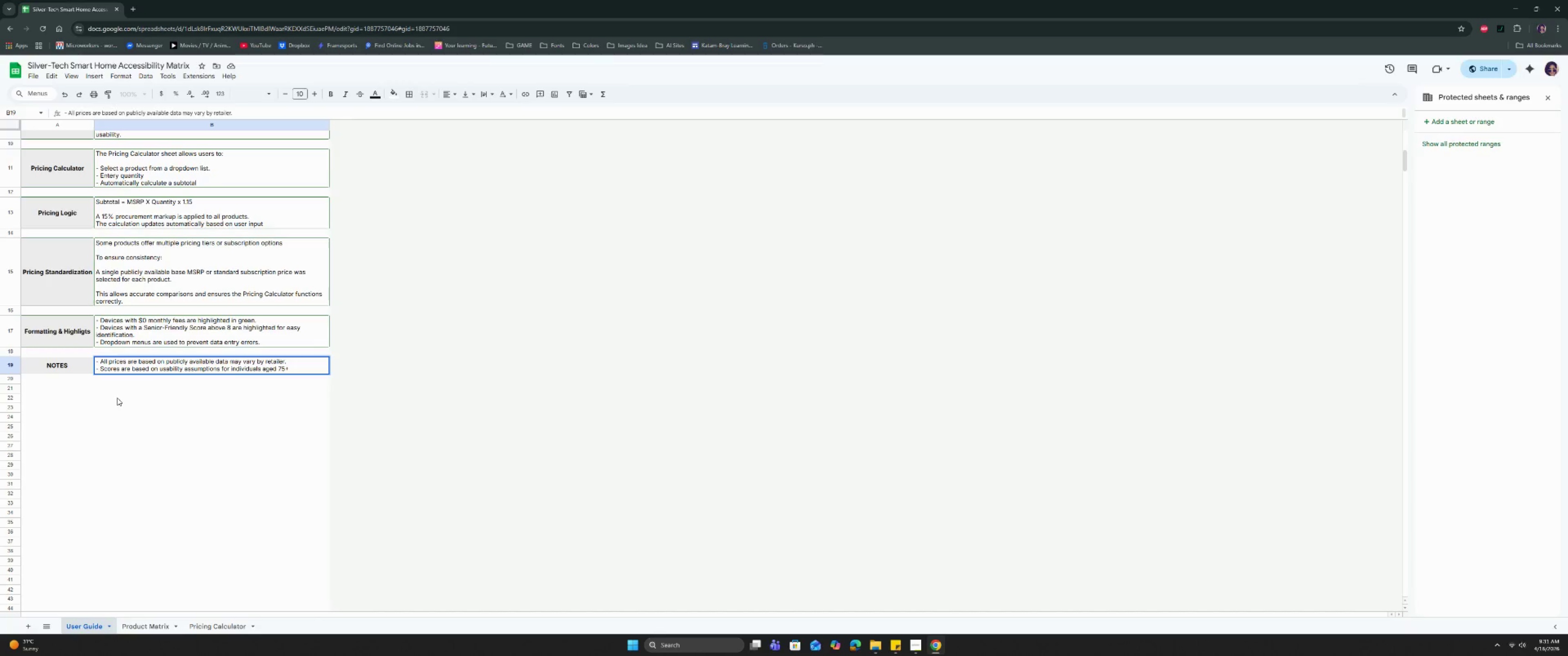 
key(Control+Enter)
 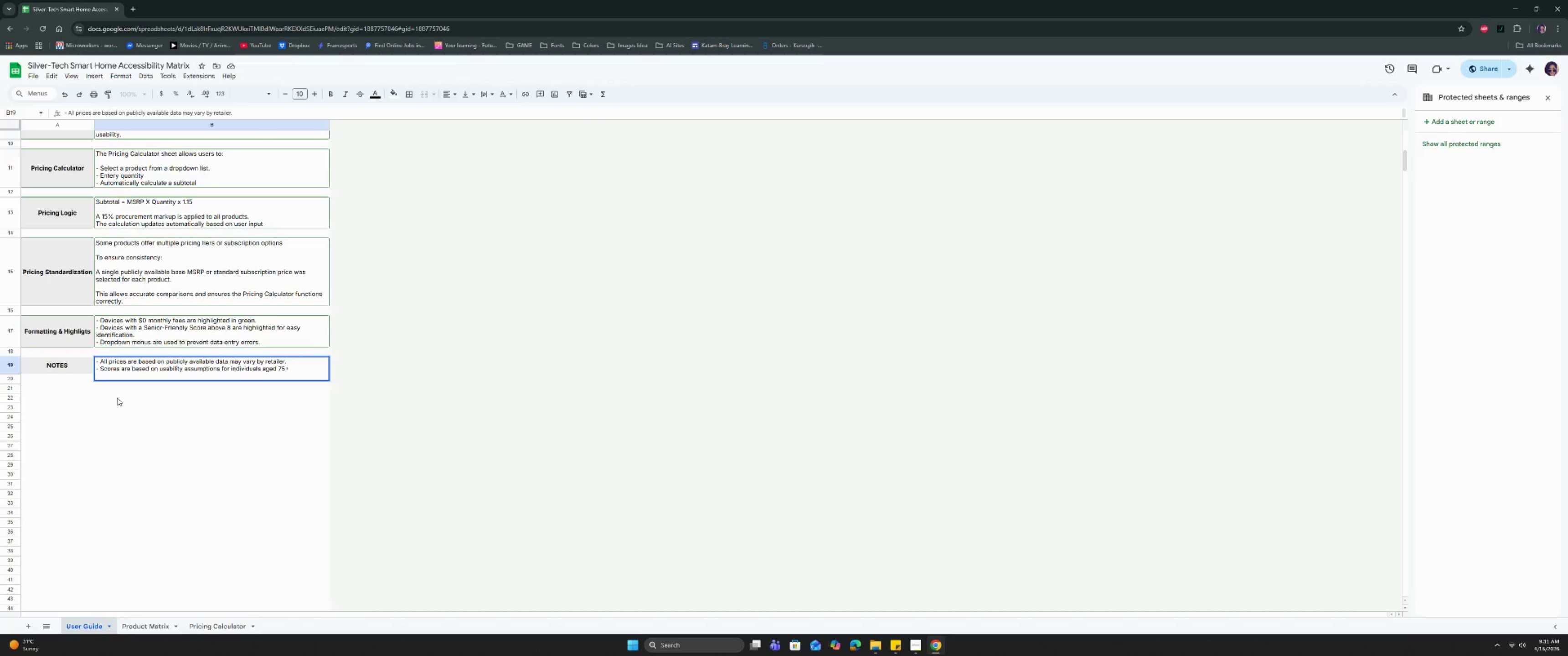 
type(- This tool is inteded for comparison and plani)
key(Backspace)
type(ning )
key(Backspace)
type(, not final purchasing decisions.)
 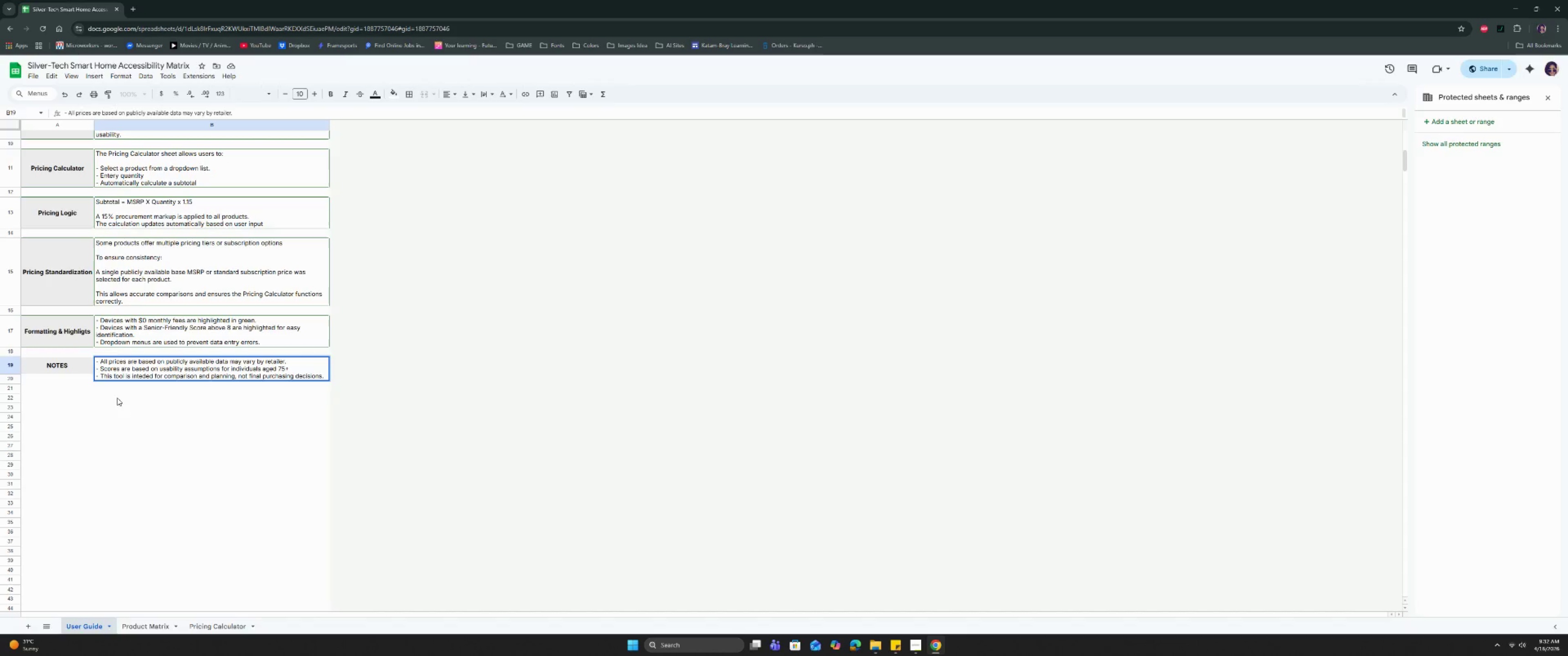 
key(Enter)
 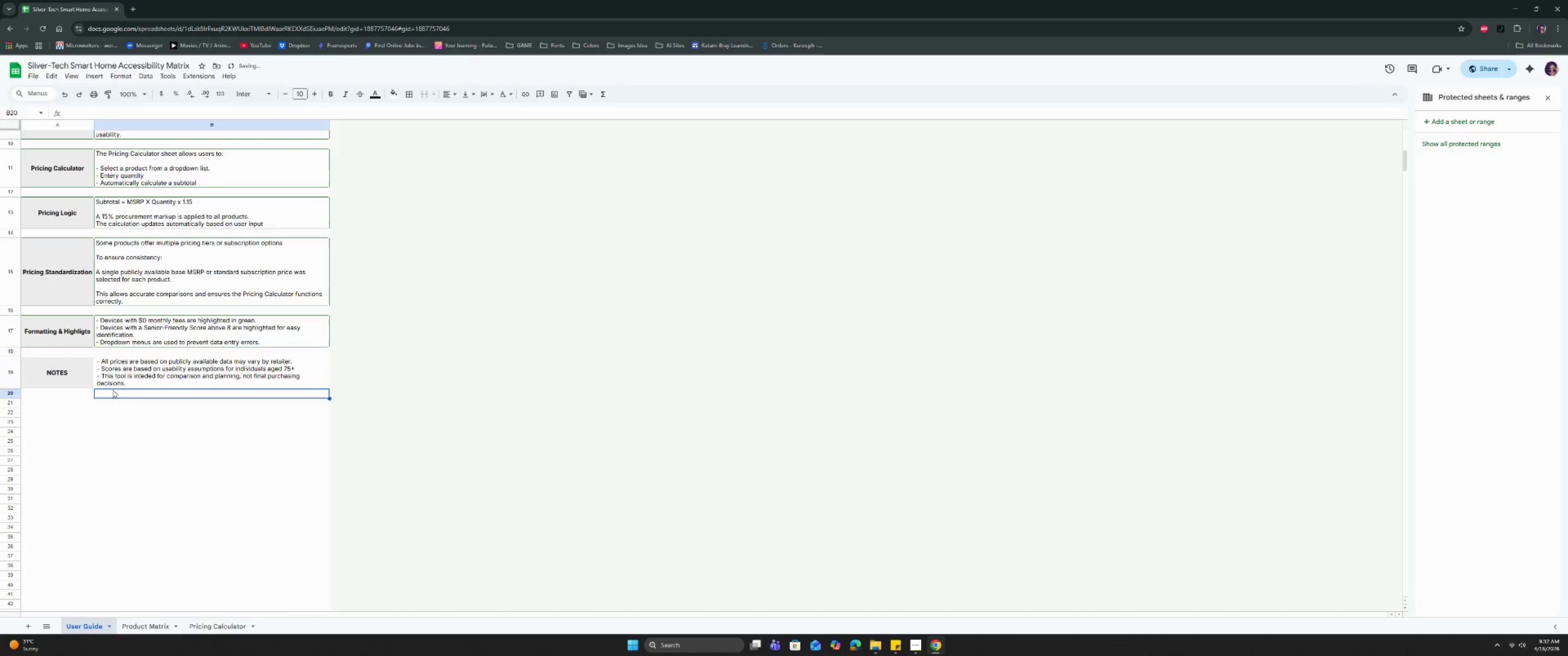 
left_click_drag(start_coordinate=[69, 366], to_coordinate=[137, 367])
 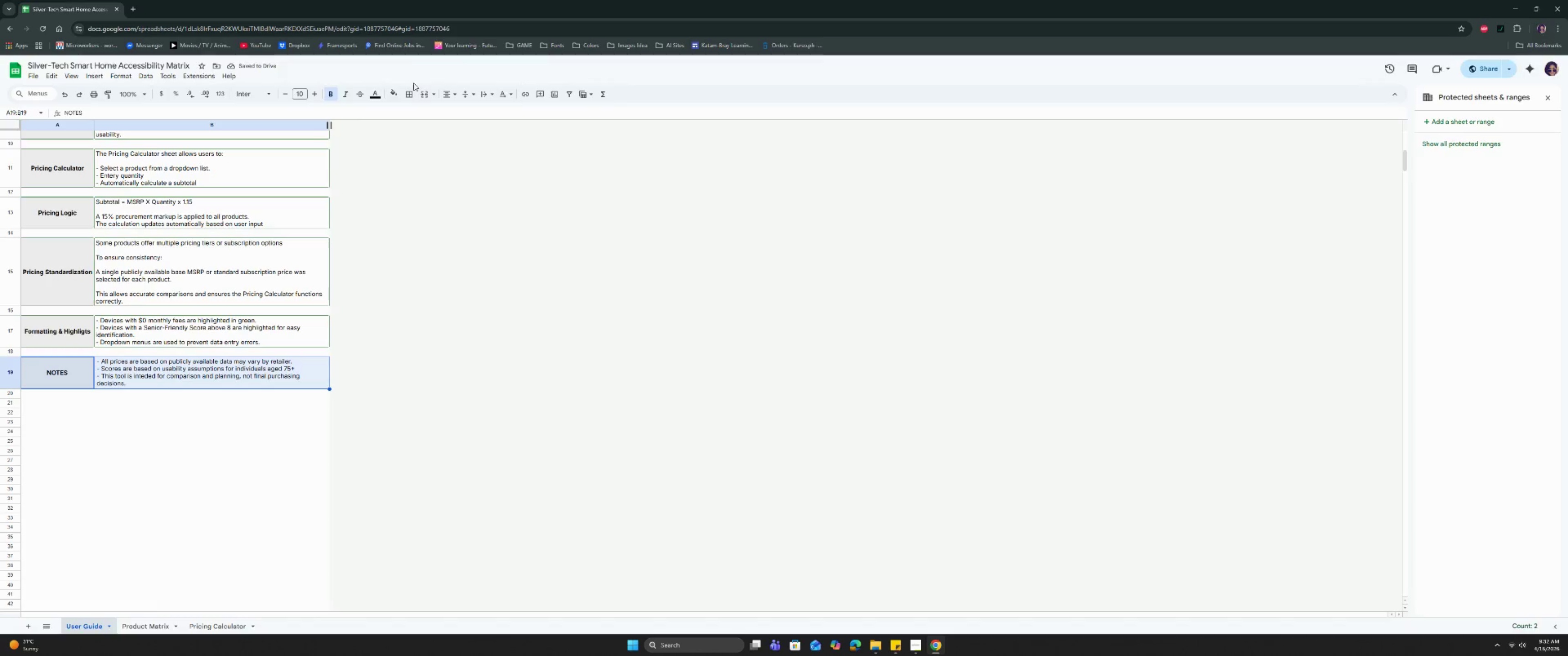 
left_click([407, 89])
 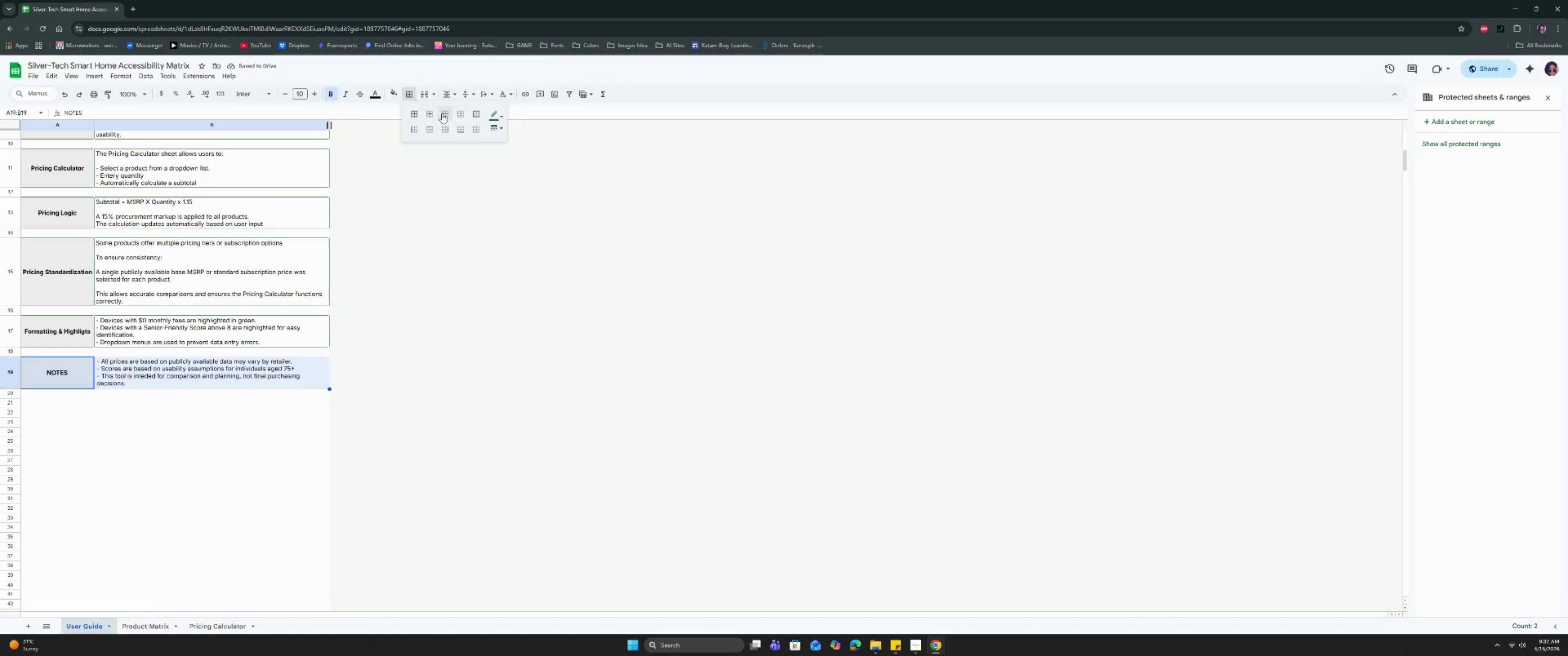 
left_click([432, 113])
 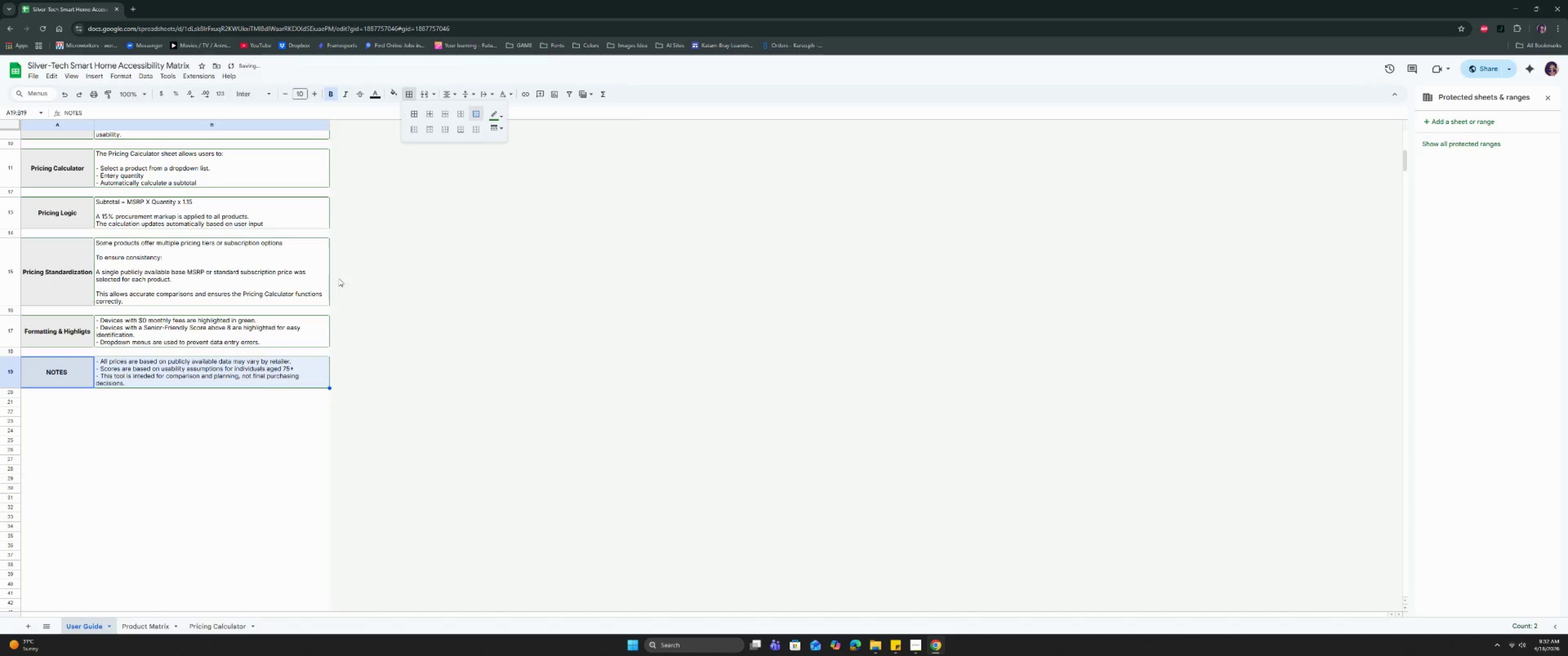 
double_click([202, 446])
 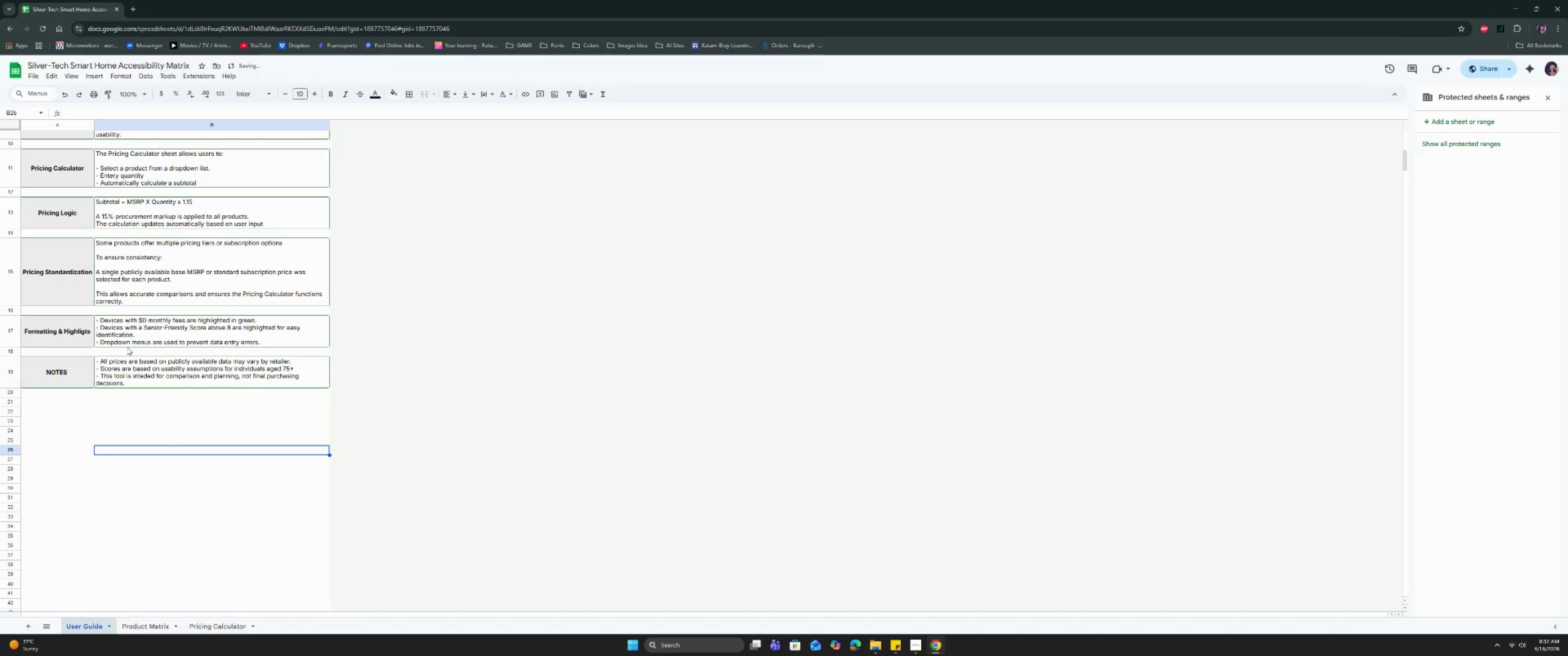 
scroll: coordinate [126, 347], scroll_direction: down, amount: 2.0
 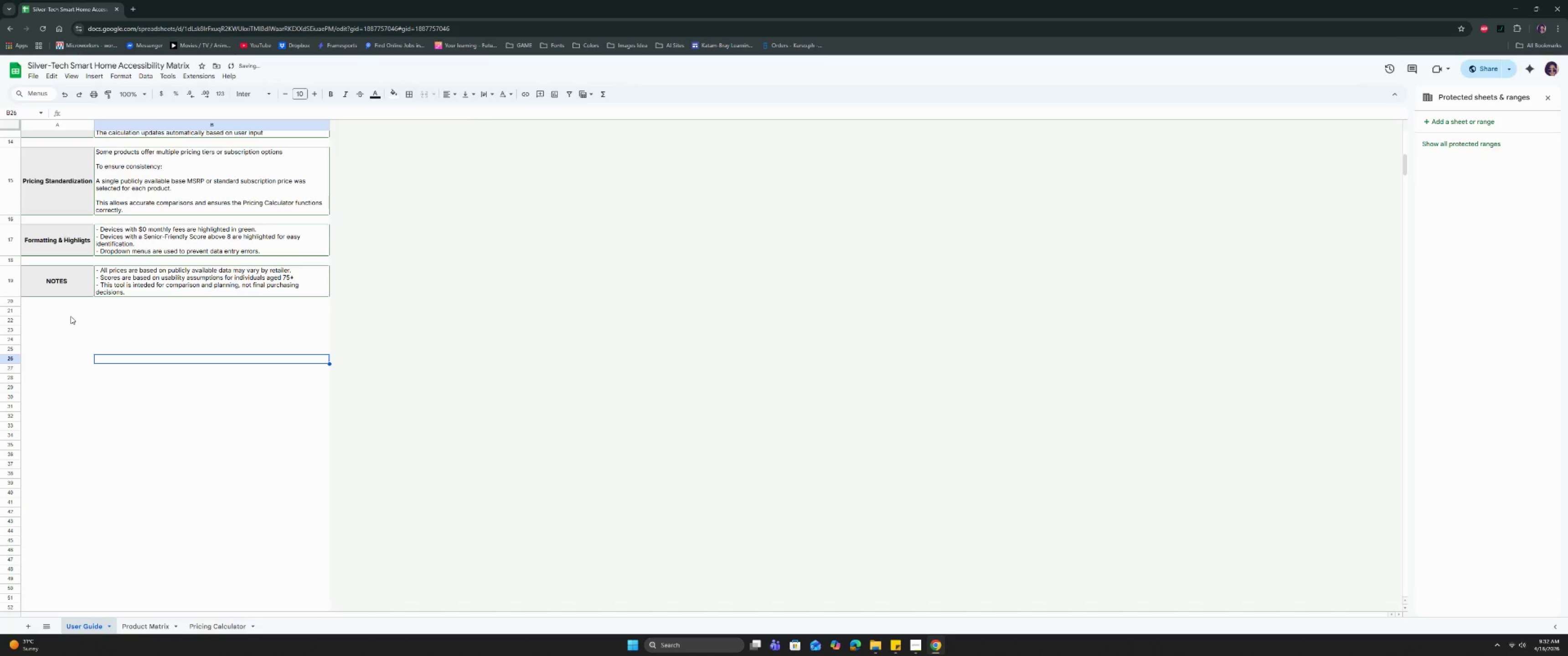 
left_click([67, 312])
 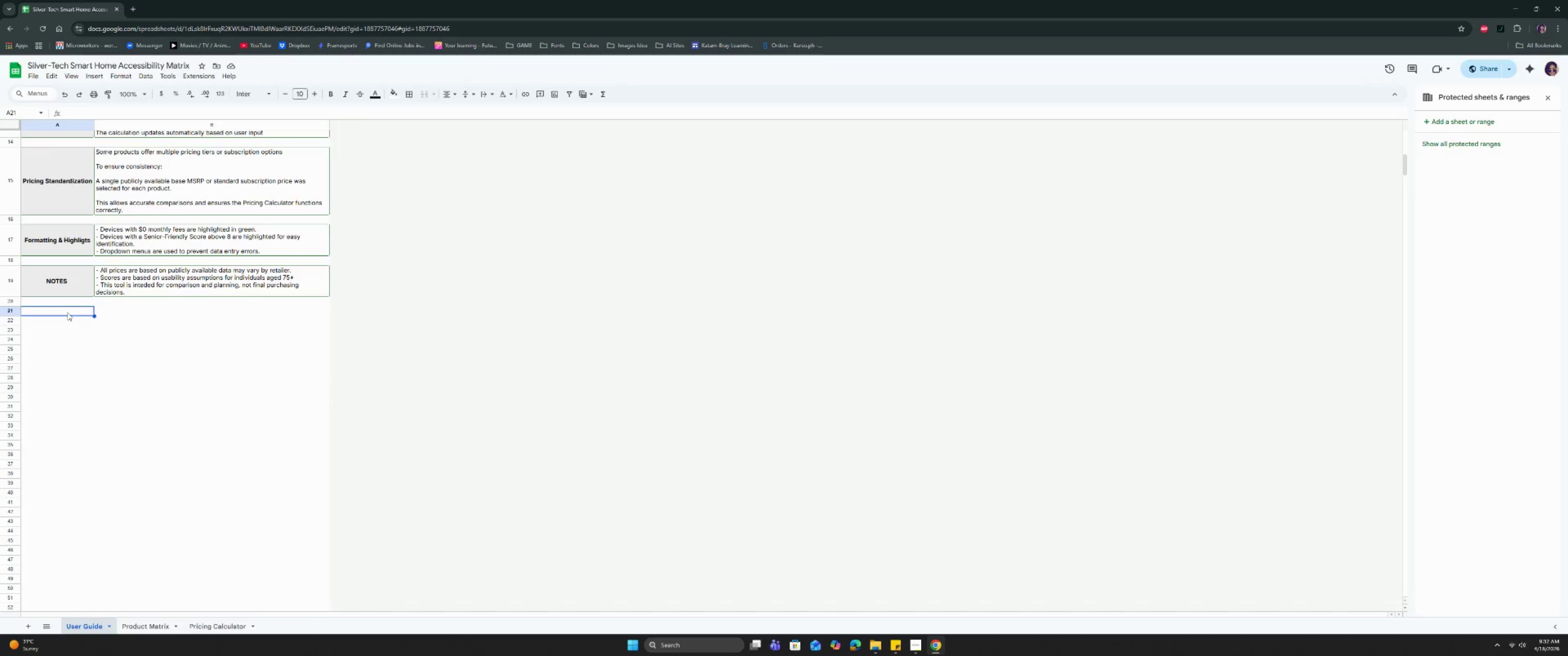 
wait(9.63)
 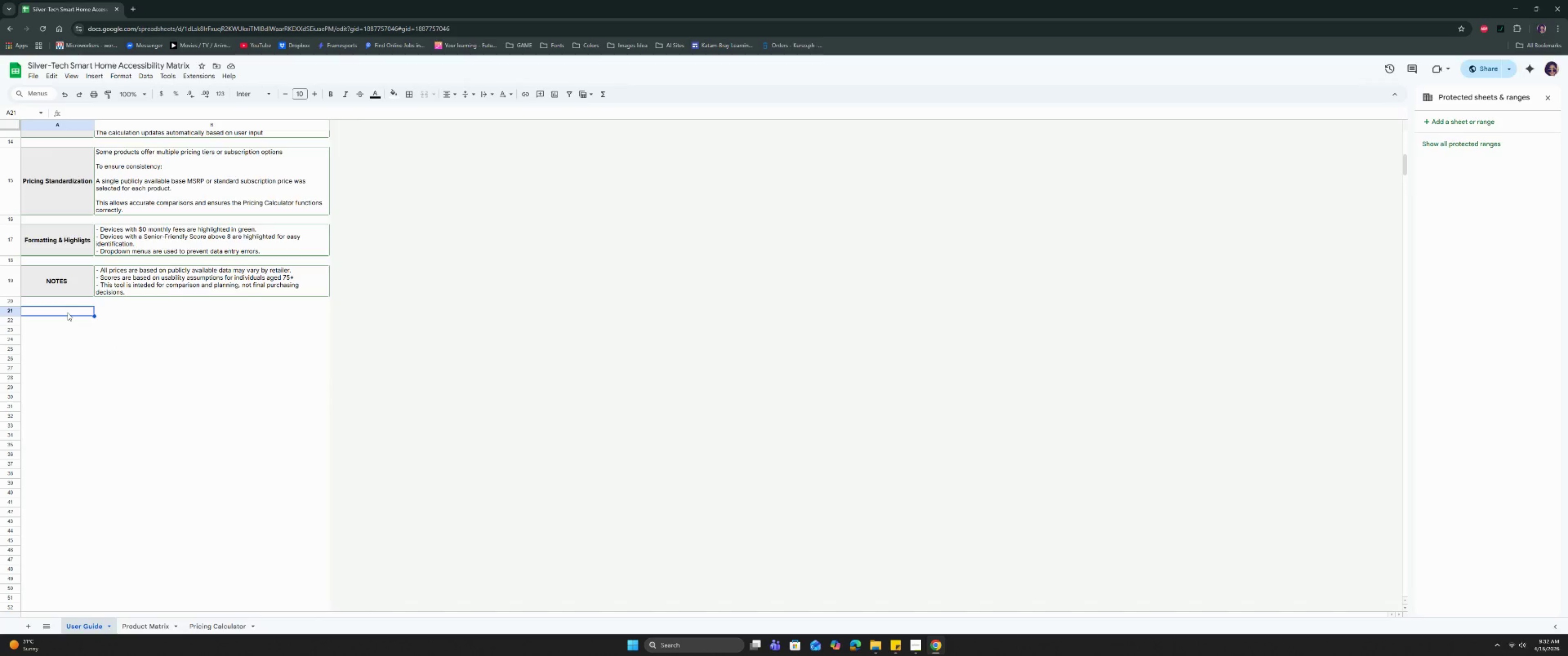 
double_click([74, 311])
 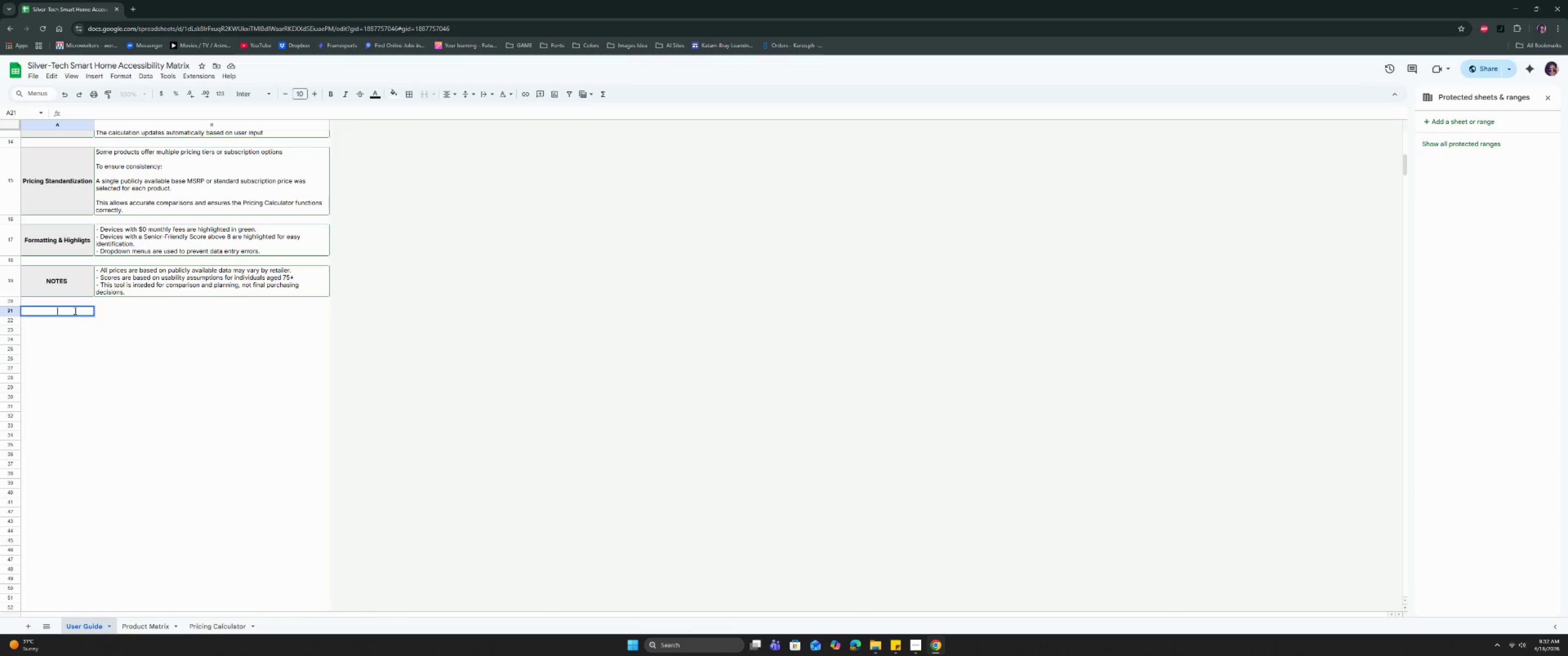 
key(CapsLock)
 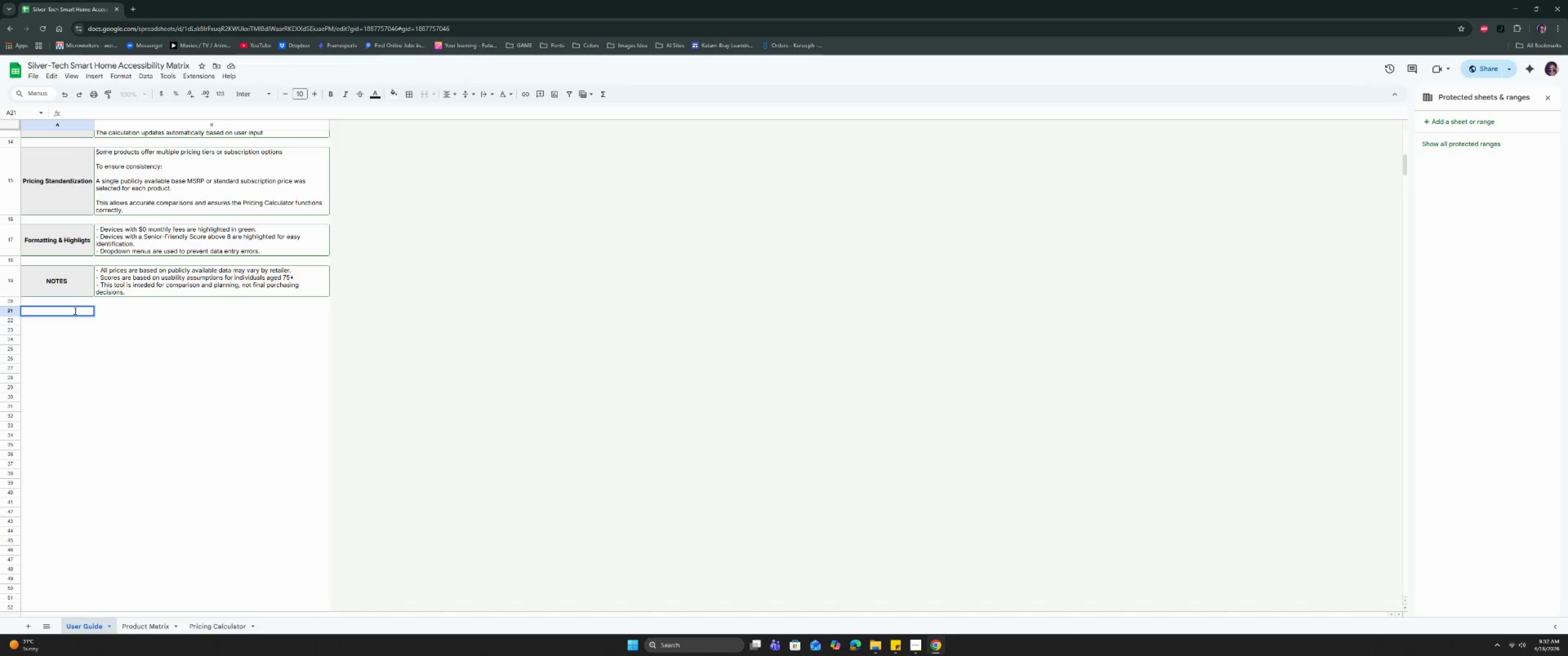 
key(ArrowRight)
 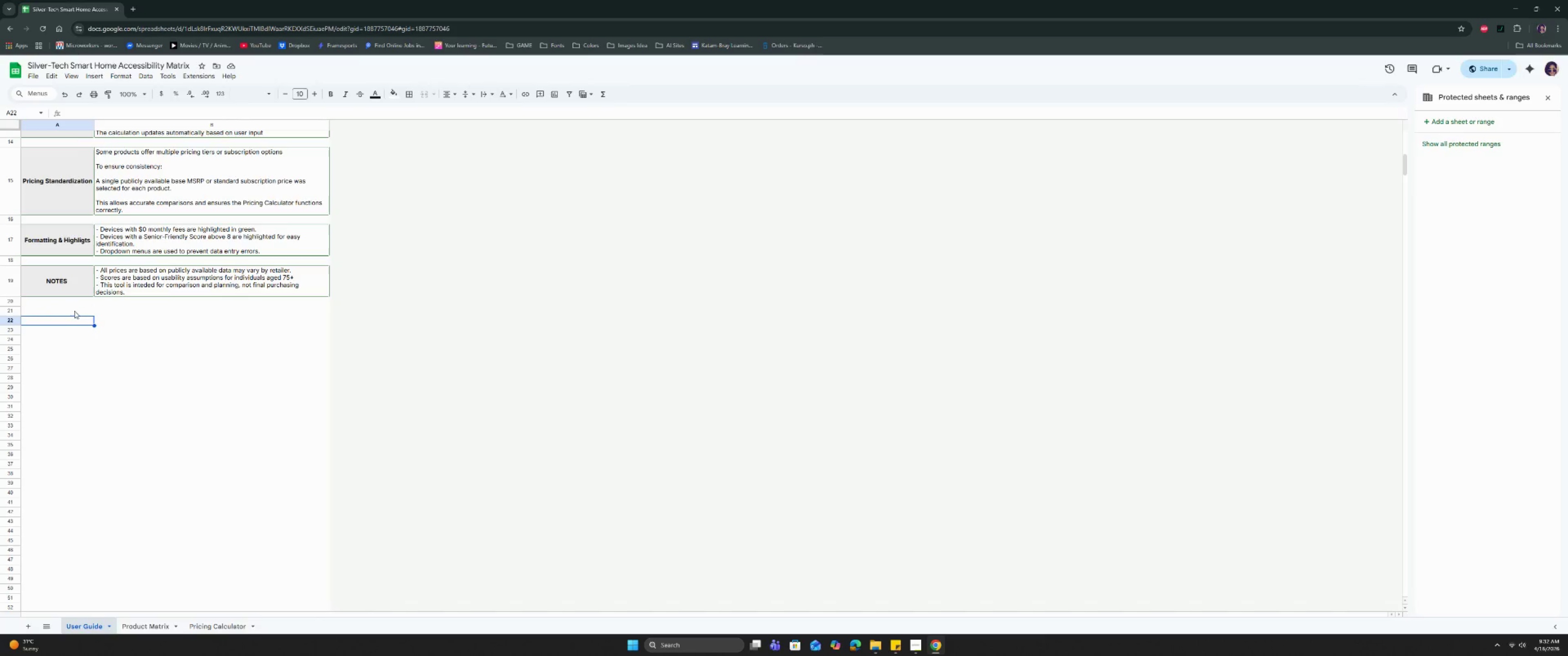 
key(Enter)
 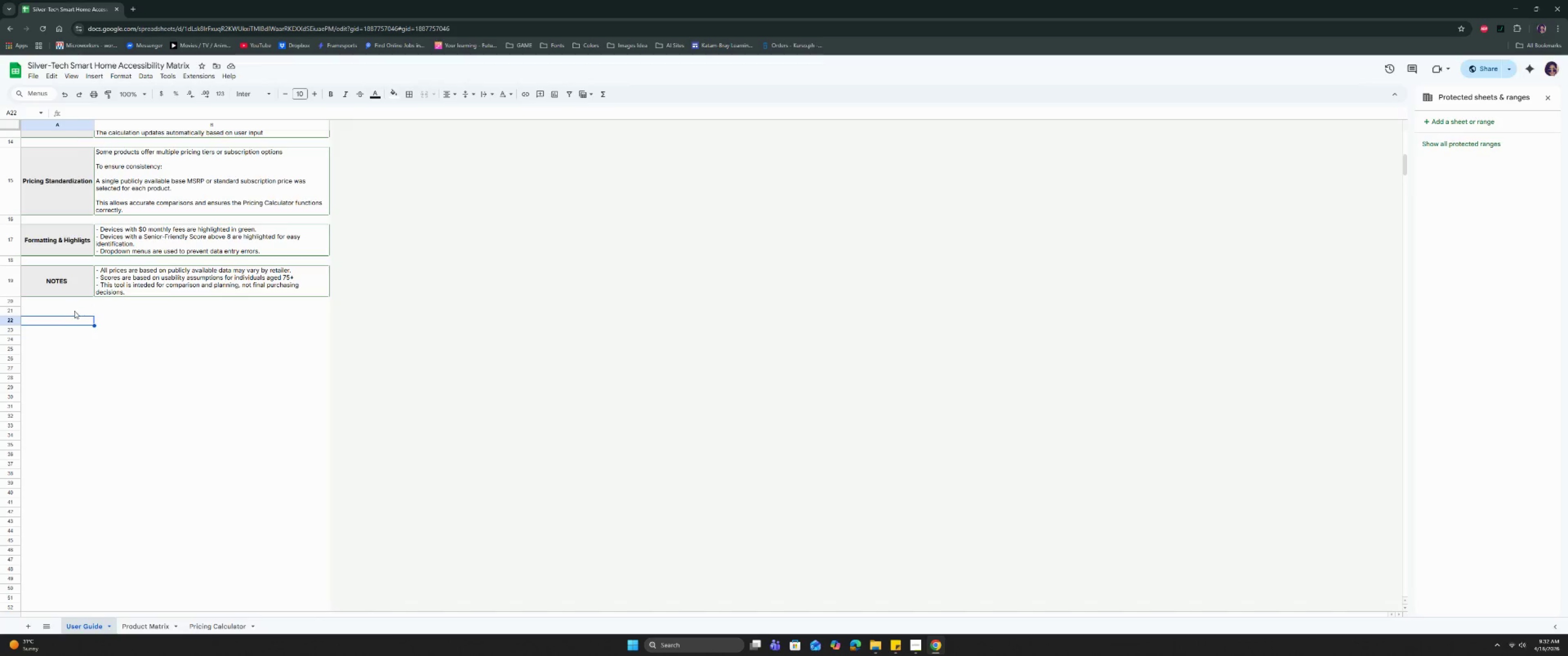 
key(ArrowUp)
 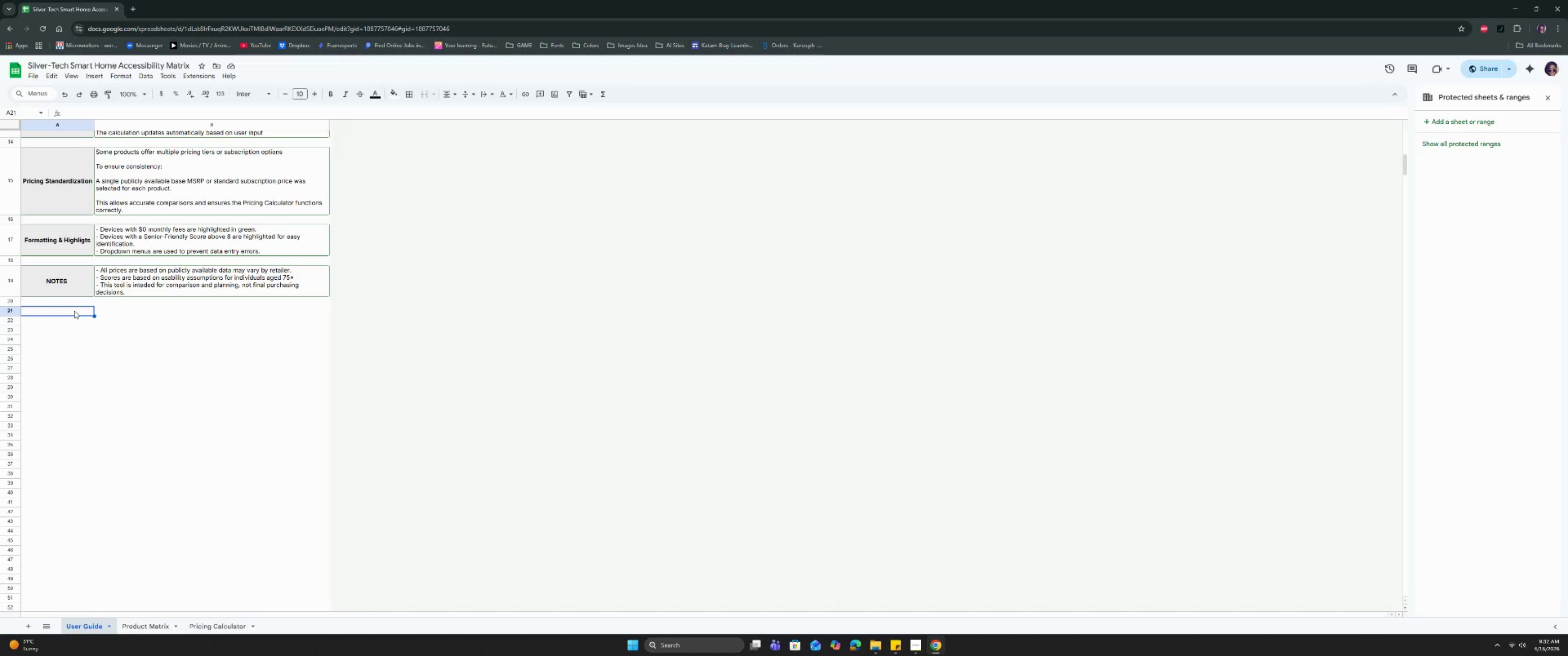 
key(Control+B)
 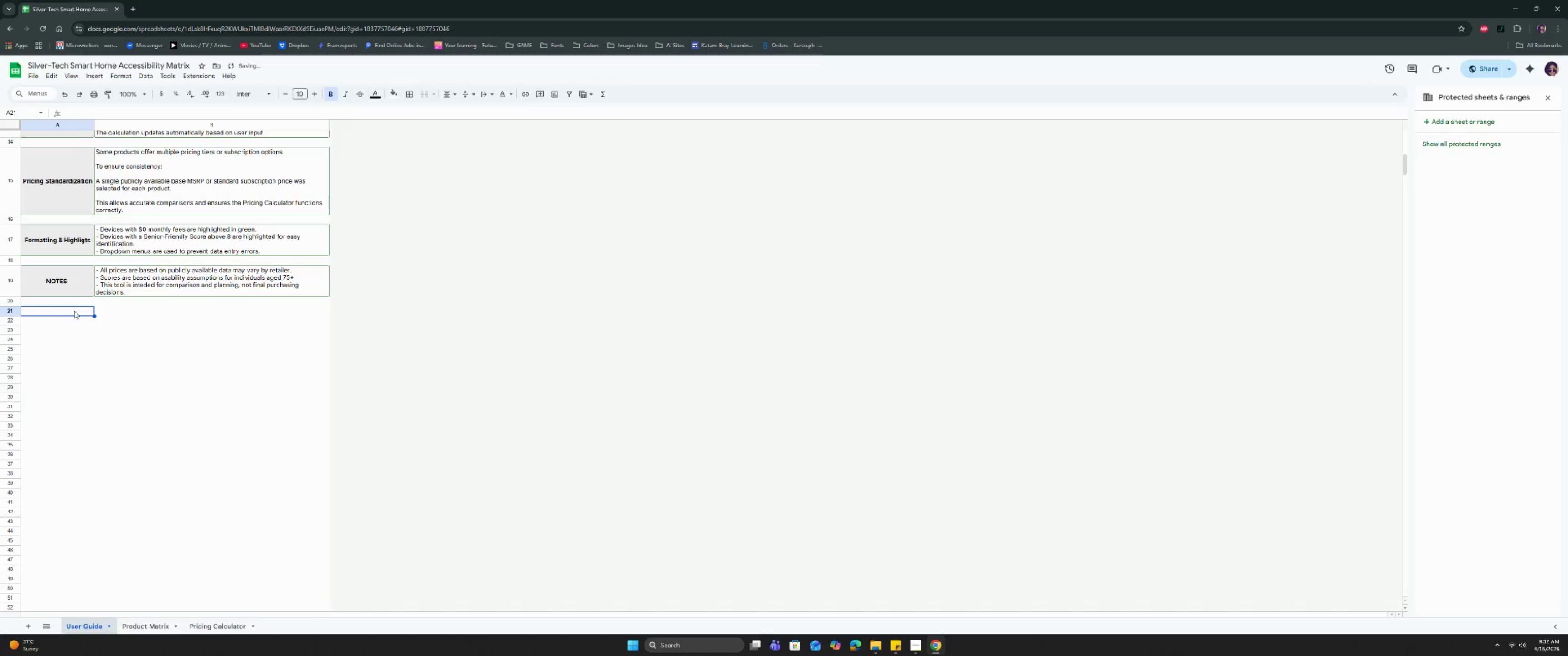 
type(tHIS)
key(Backspace)
key(Backspace)
key(Backspace)
key(Backspace)
type(This covers)
key(Backspace)
type(Covers:)
key(Tab)
 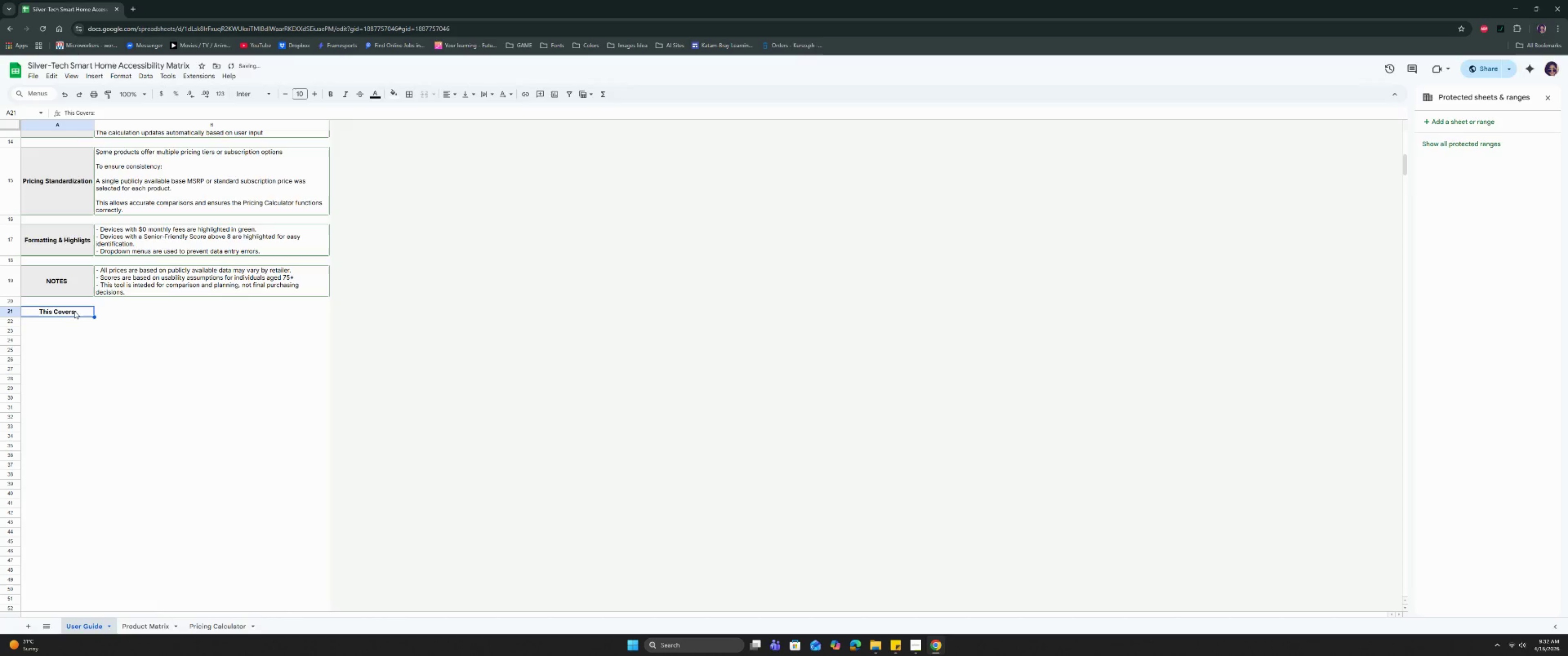 
left_click([74, 311])
 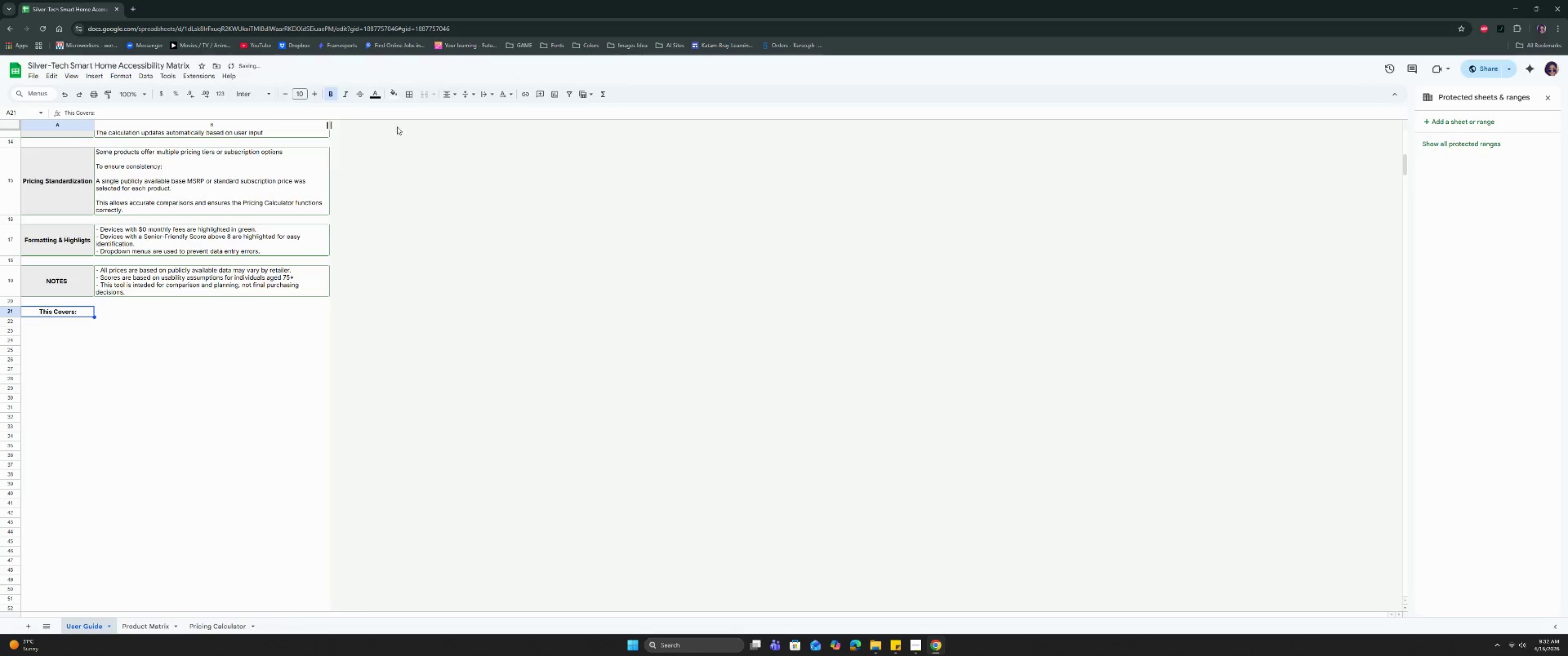 
left_click([399, 92])
 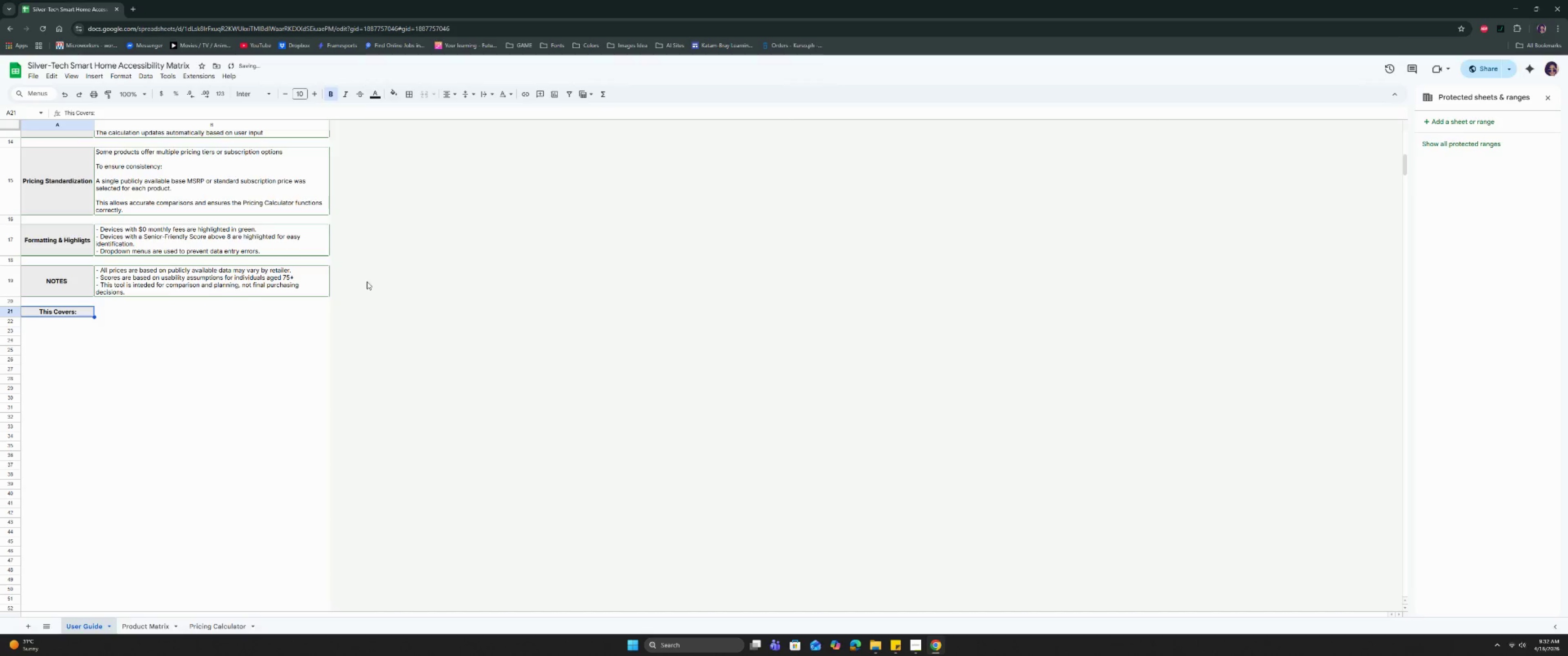 
left_click([157, 310])
 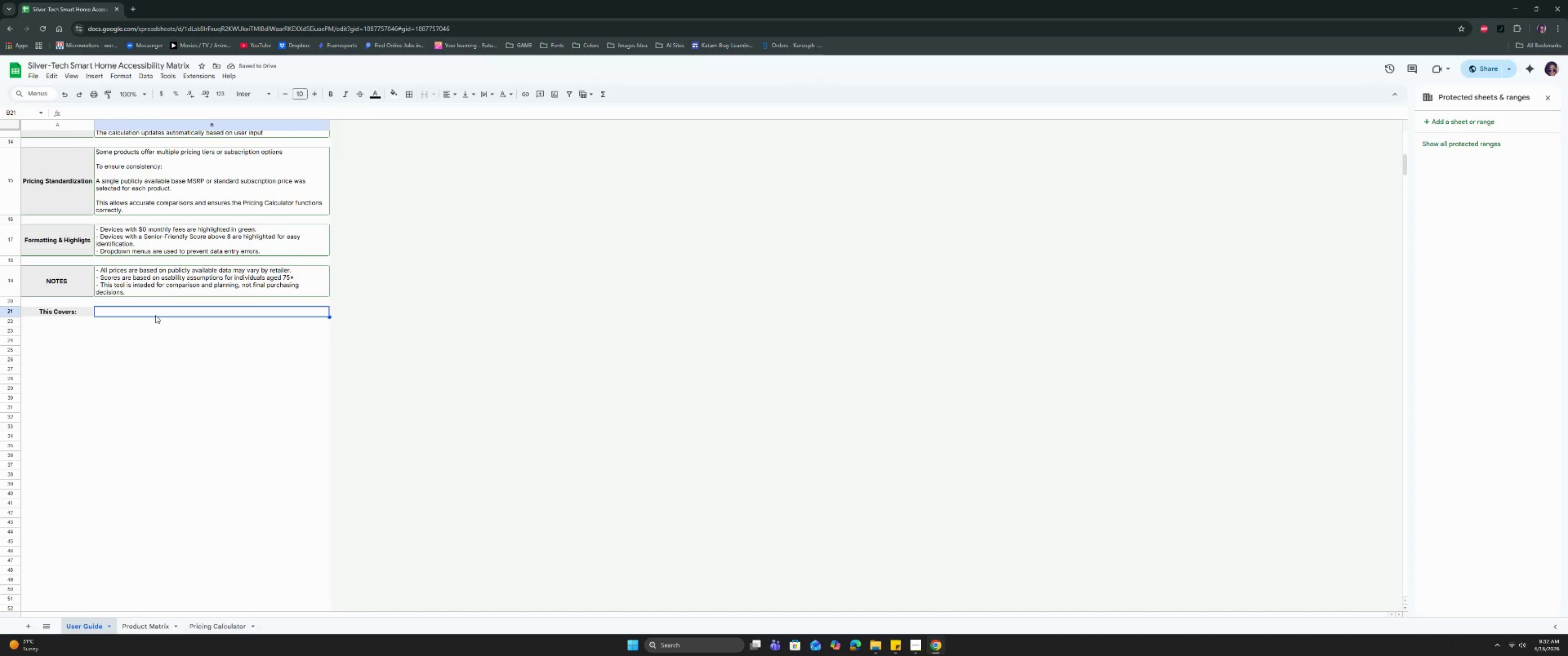 
key(Enter)
 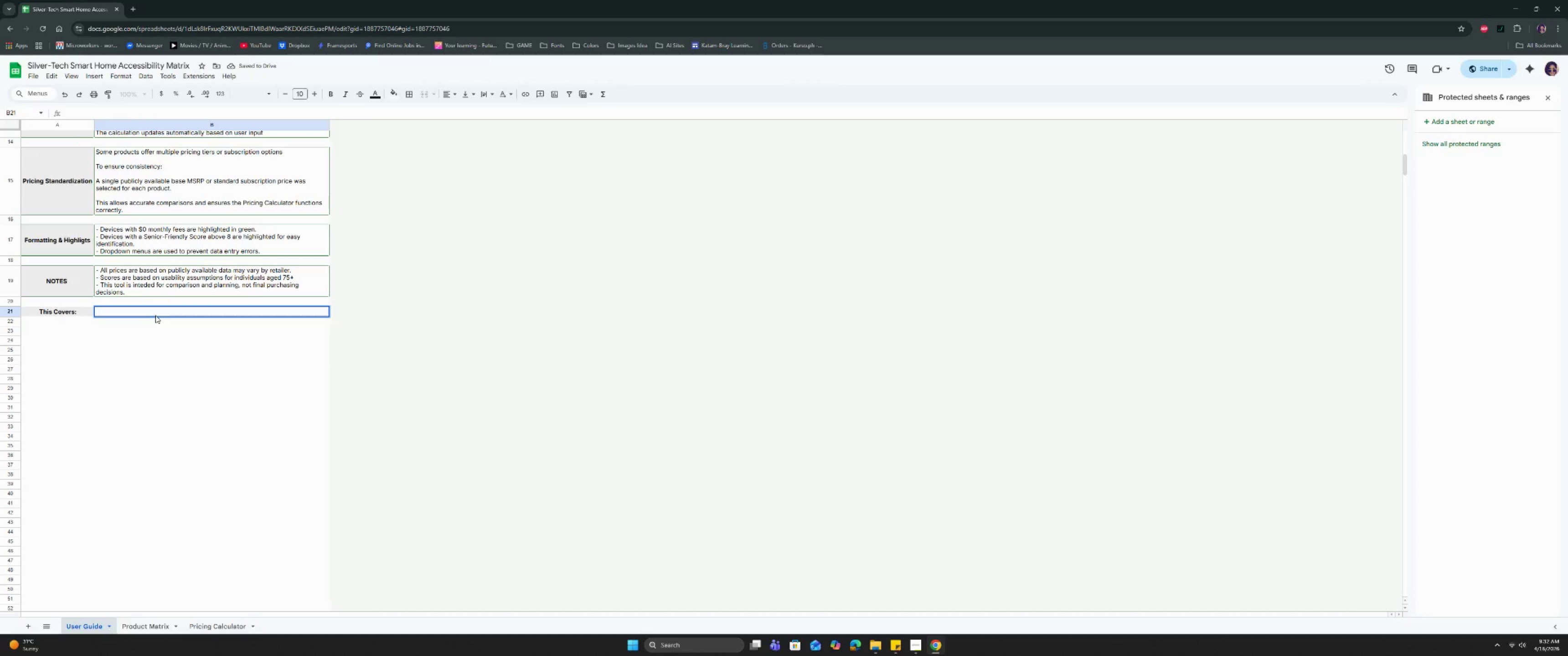 
type(- s)
key(Backspace)
type(Scoring explanation)
 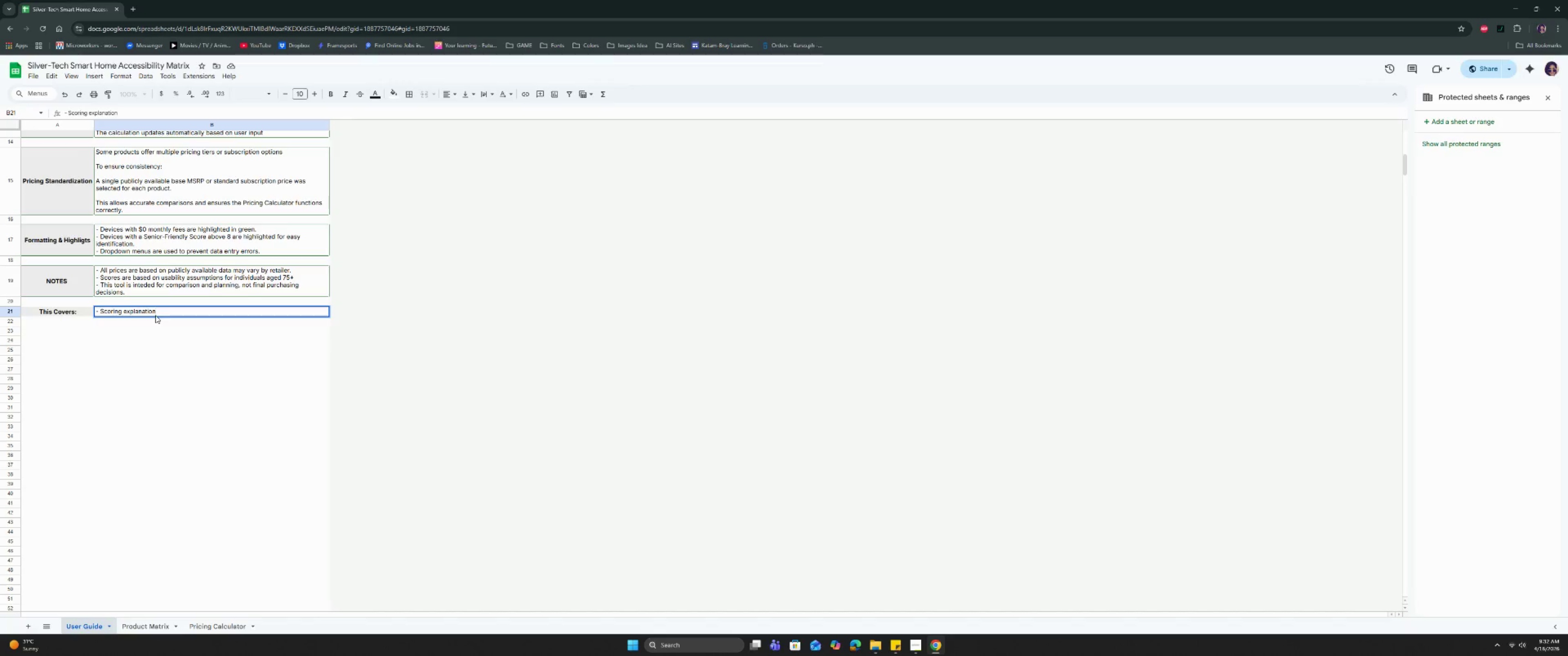 
key(Control+ControlRight)
 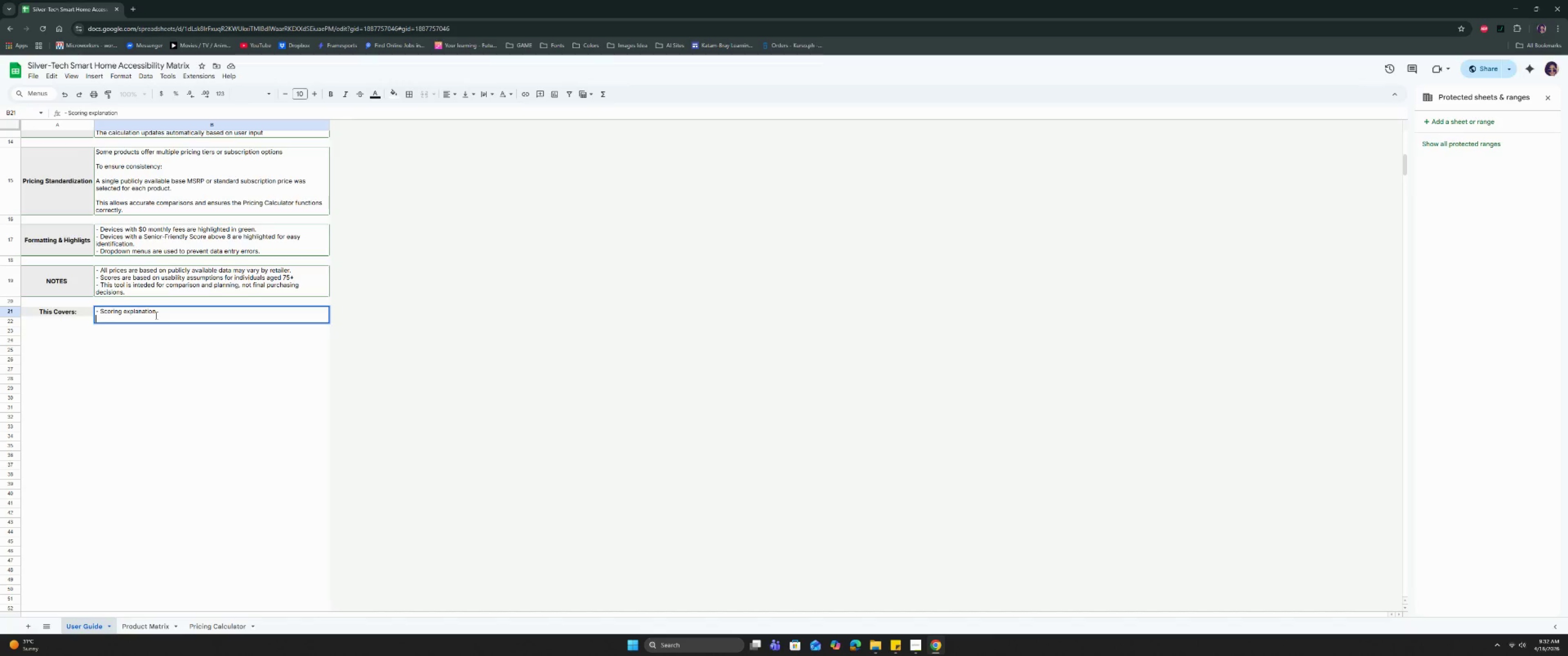 
key(Control+Enter)
 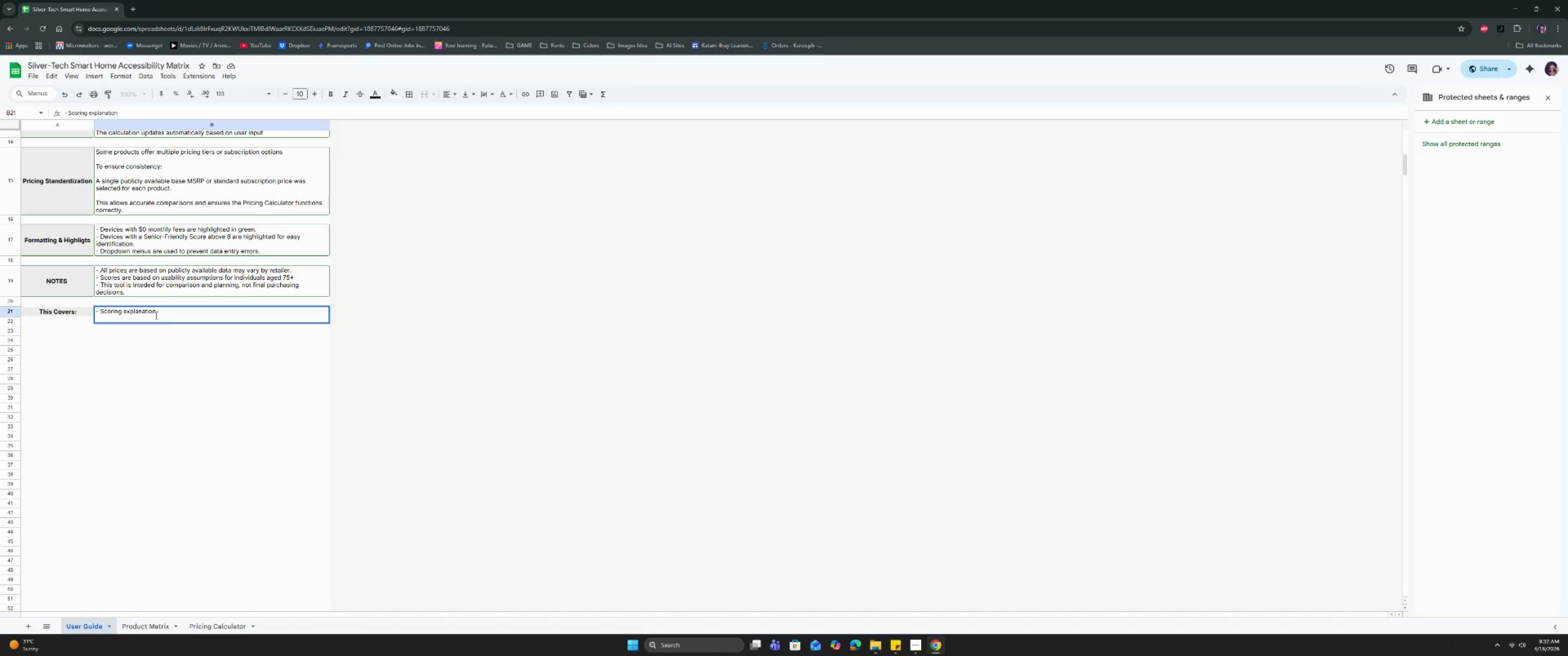 
type(- Formula)
 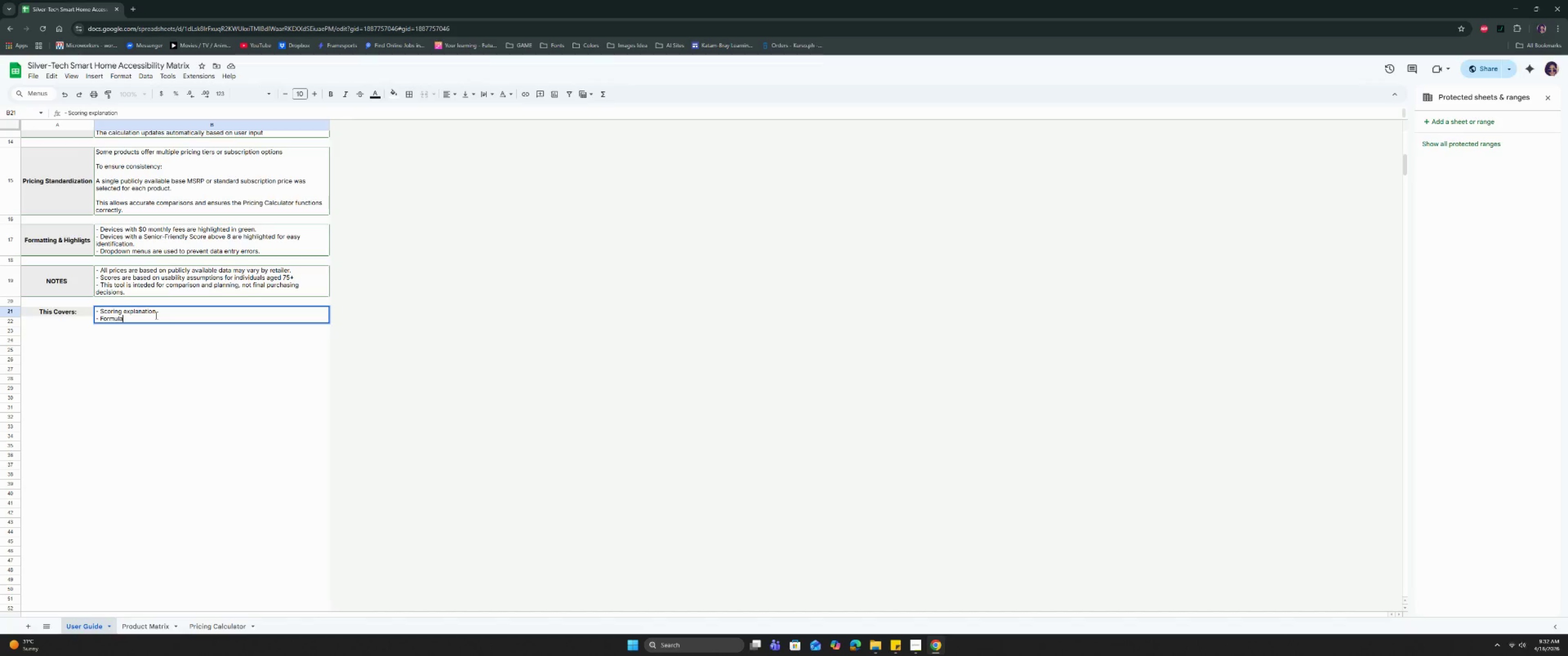 
key(Control+Enter)
 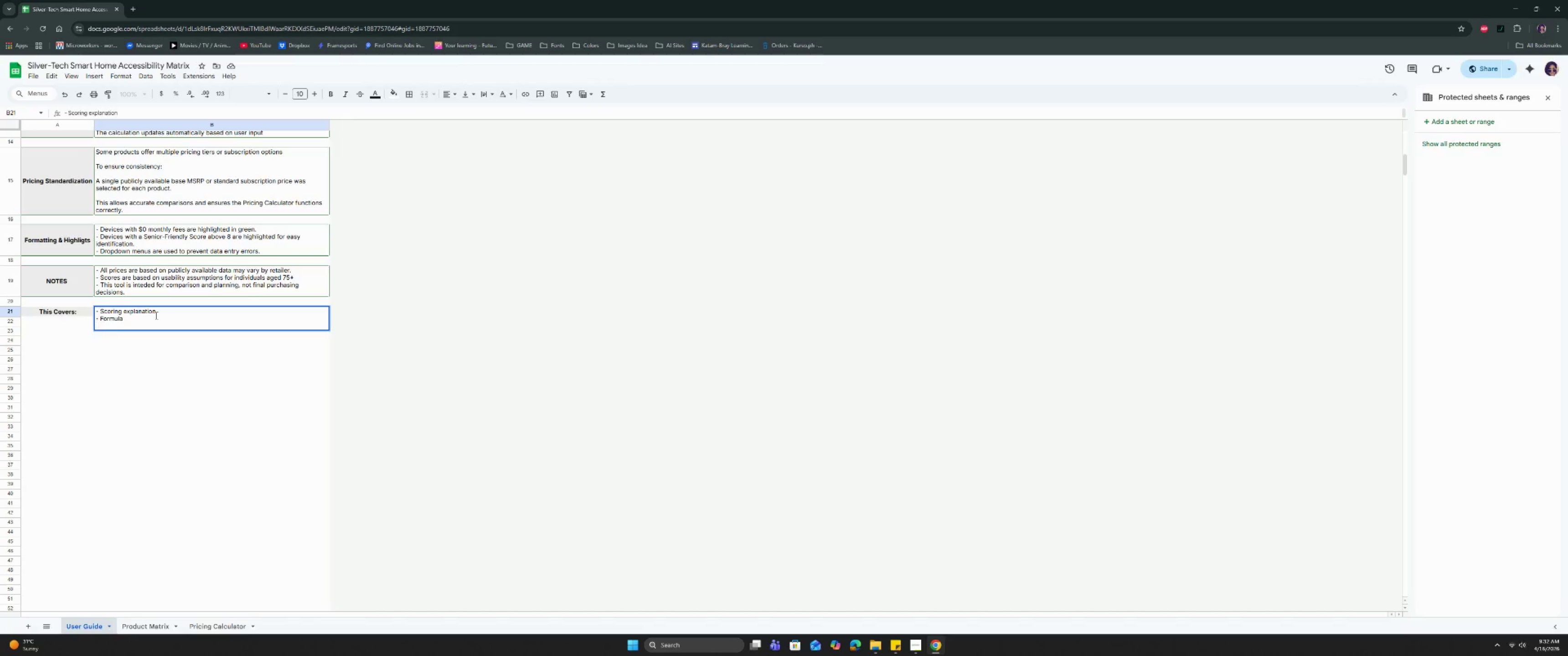 
type(- MSRP S)
key(Backspace)
type(standardization)
 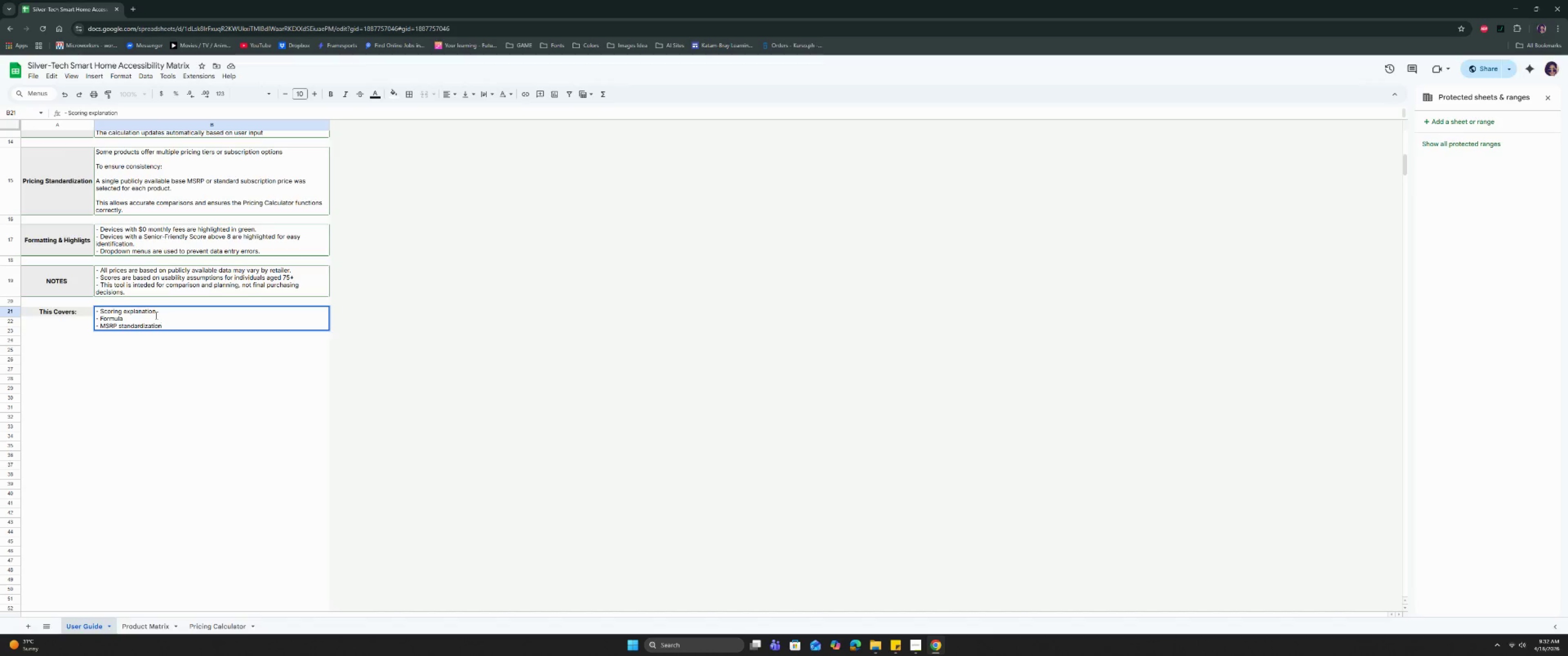 
key(Control+ControlRight)
 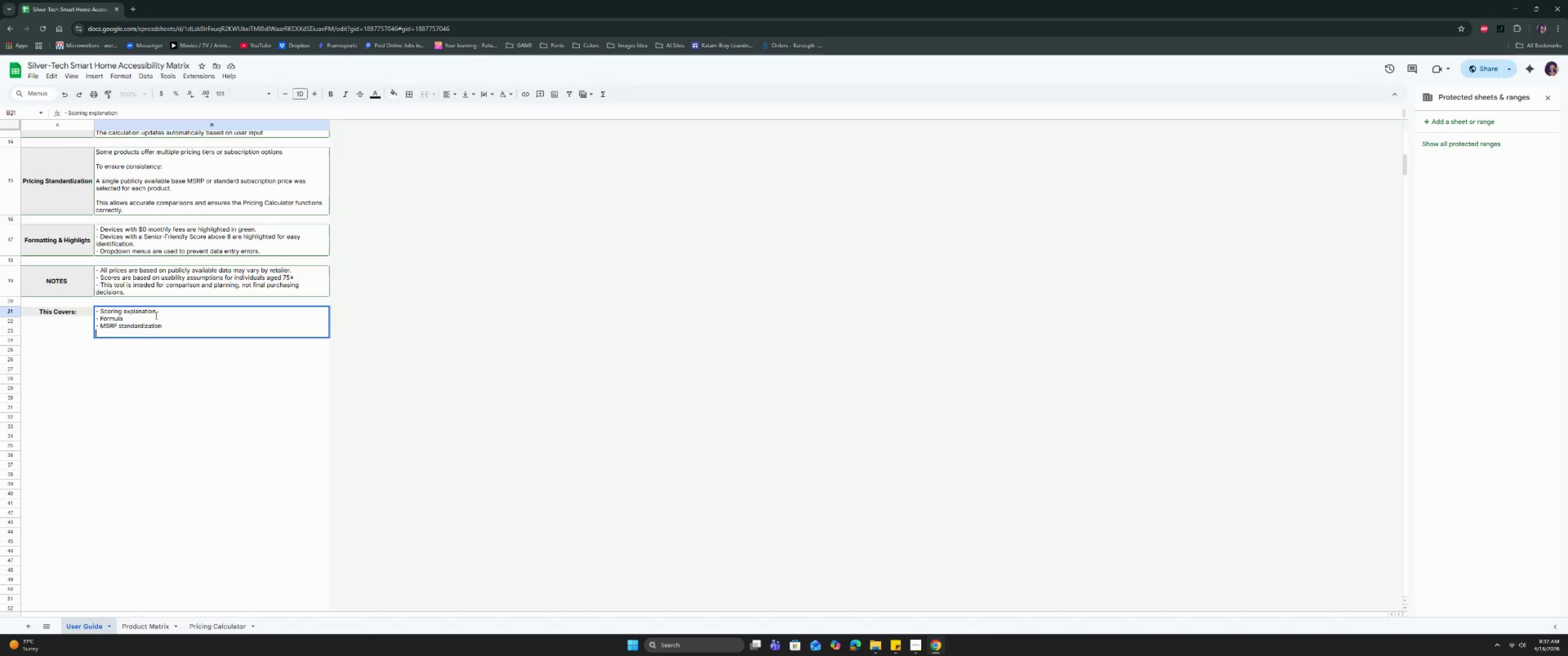 
key(Control+Enter)